 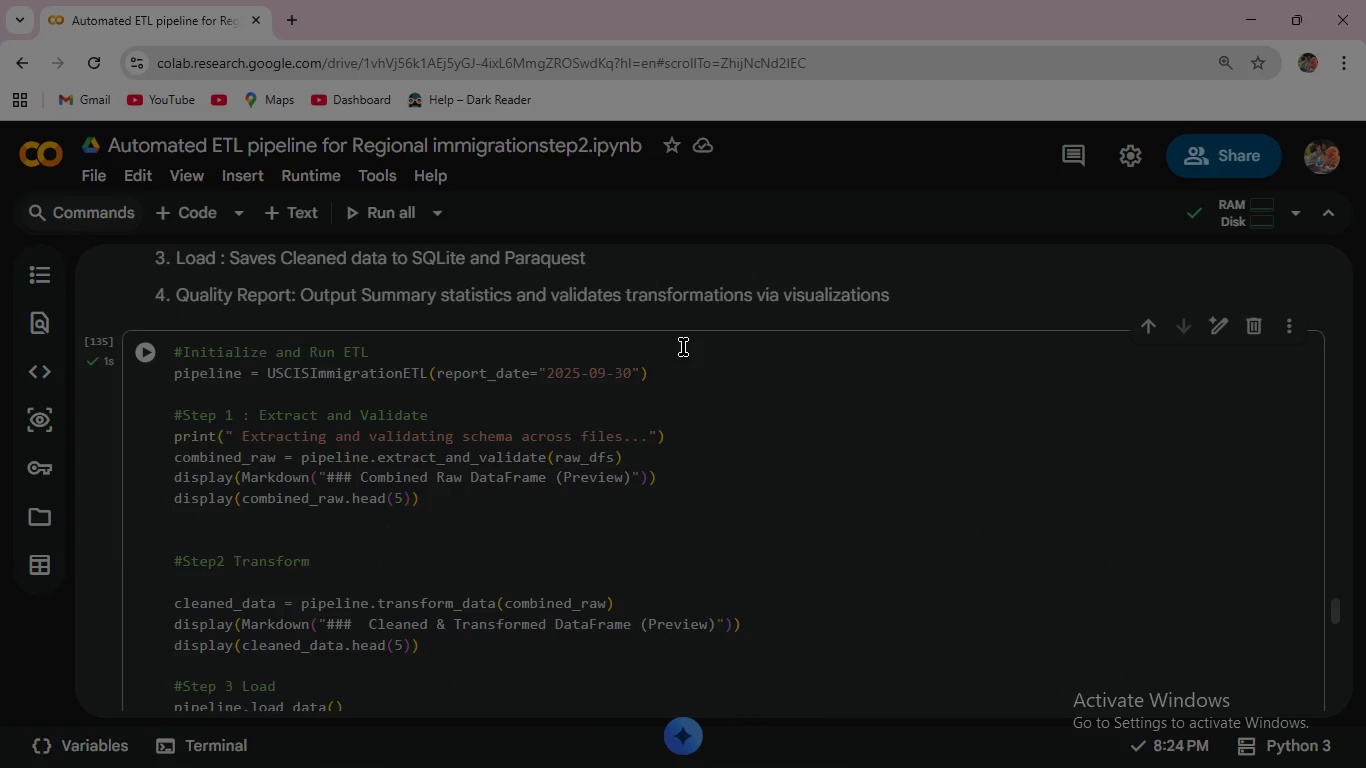 
left_click([667, 454])
 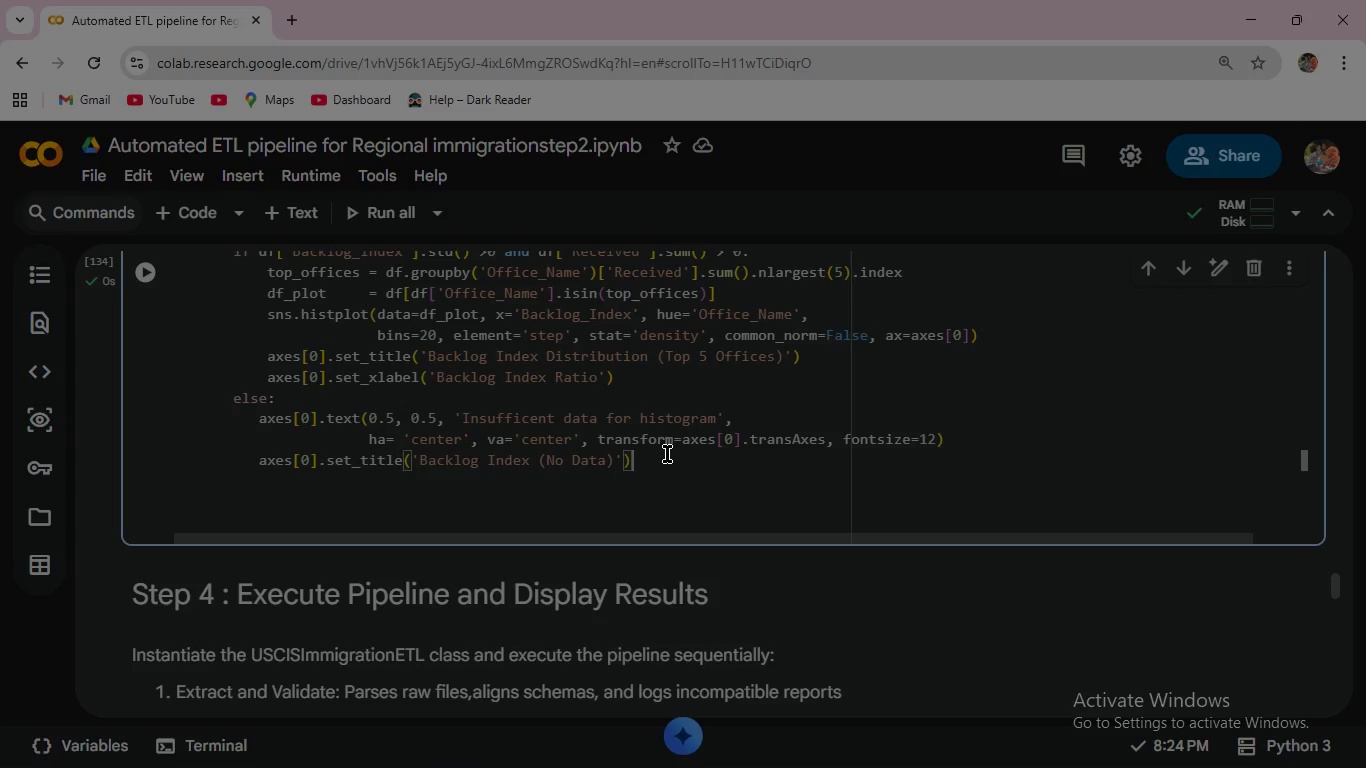 
wait(29.02)
 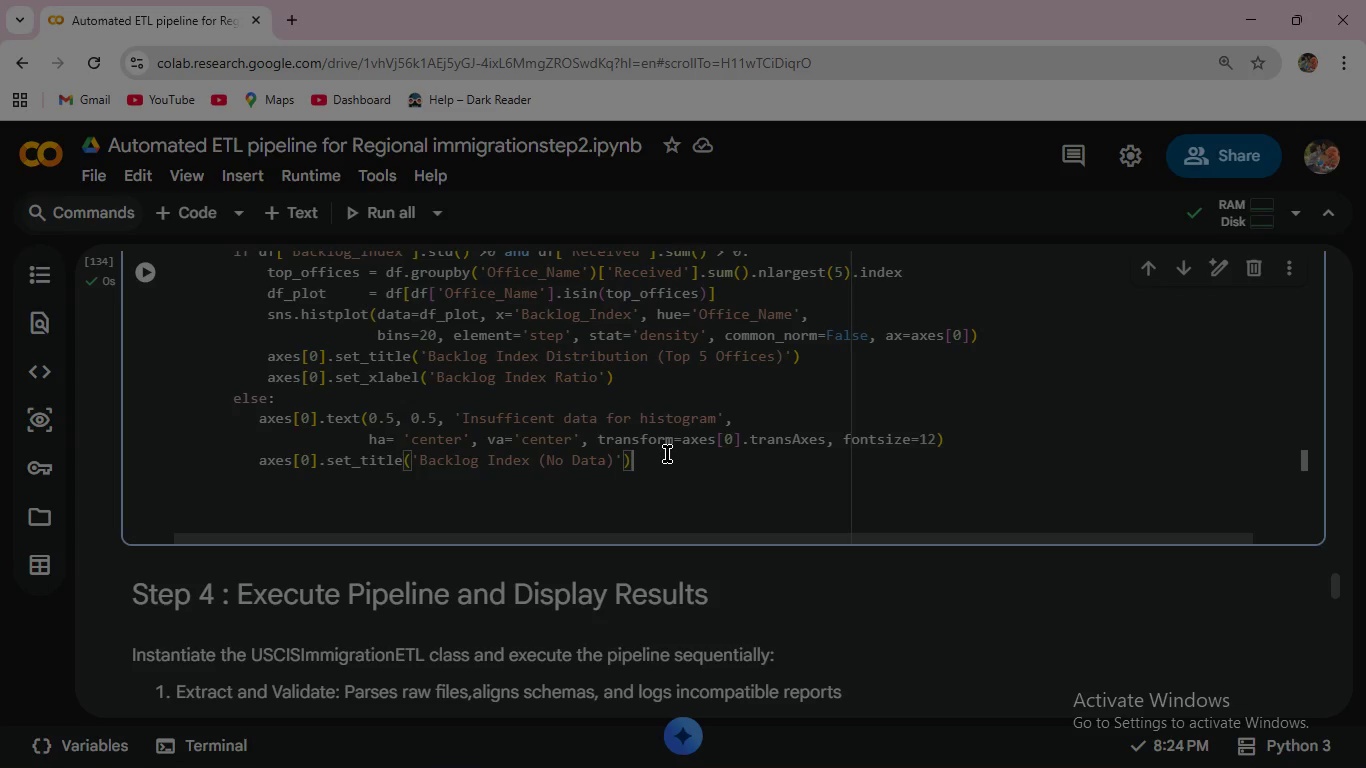 
key(Enter)
 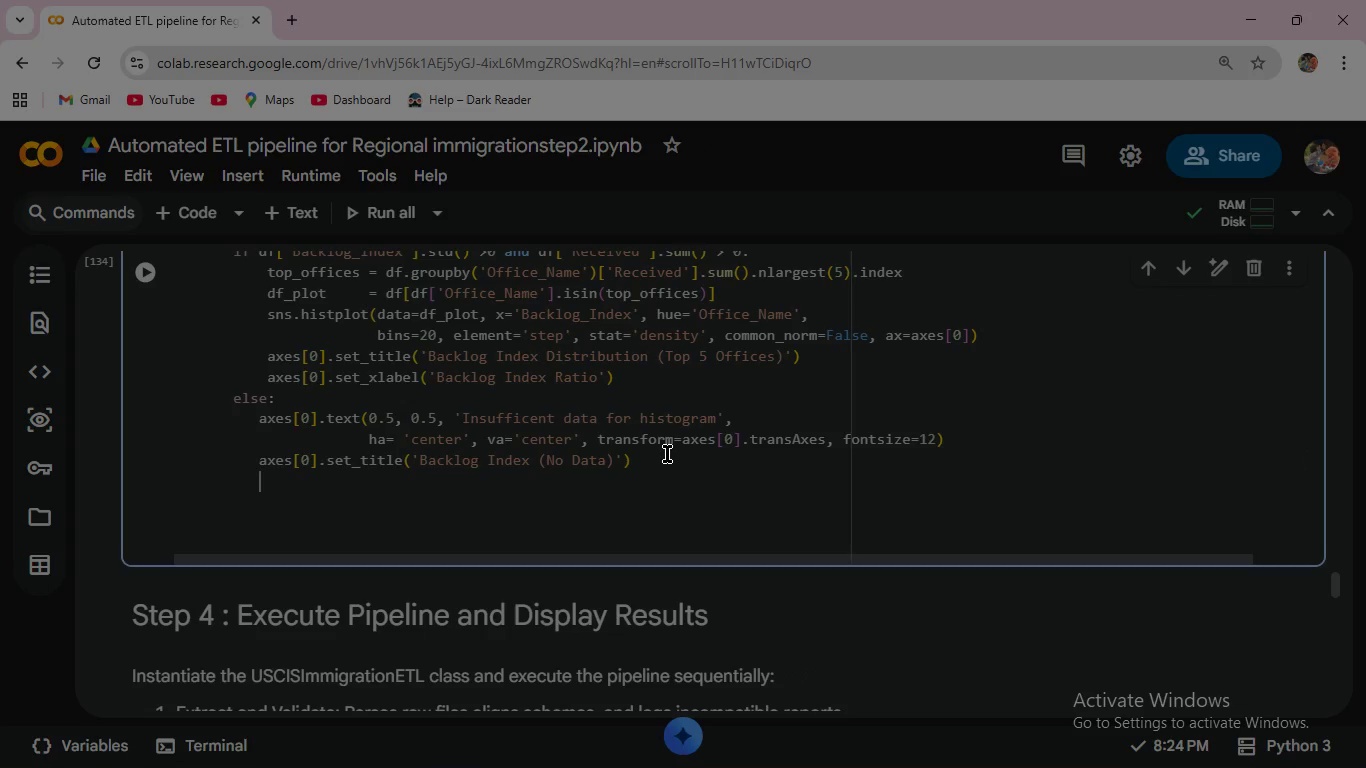 
key(Backspace)
 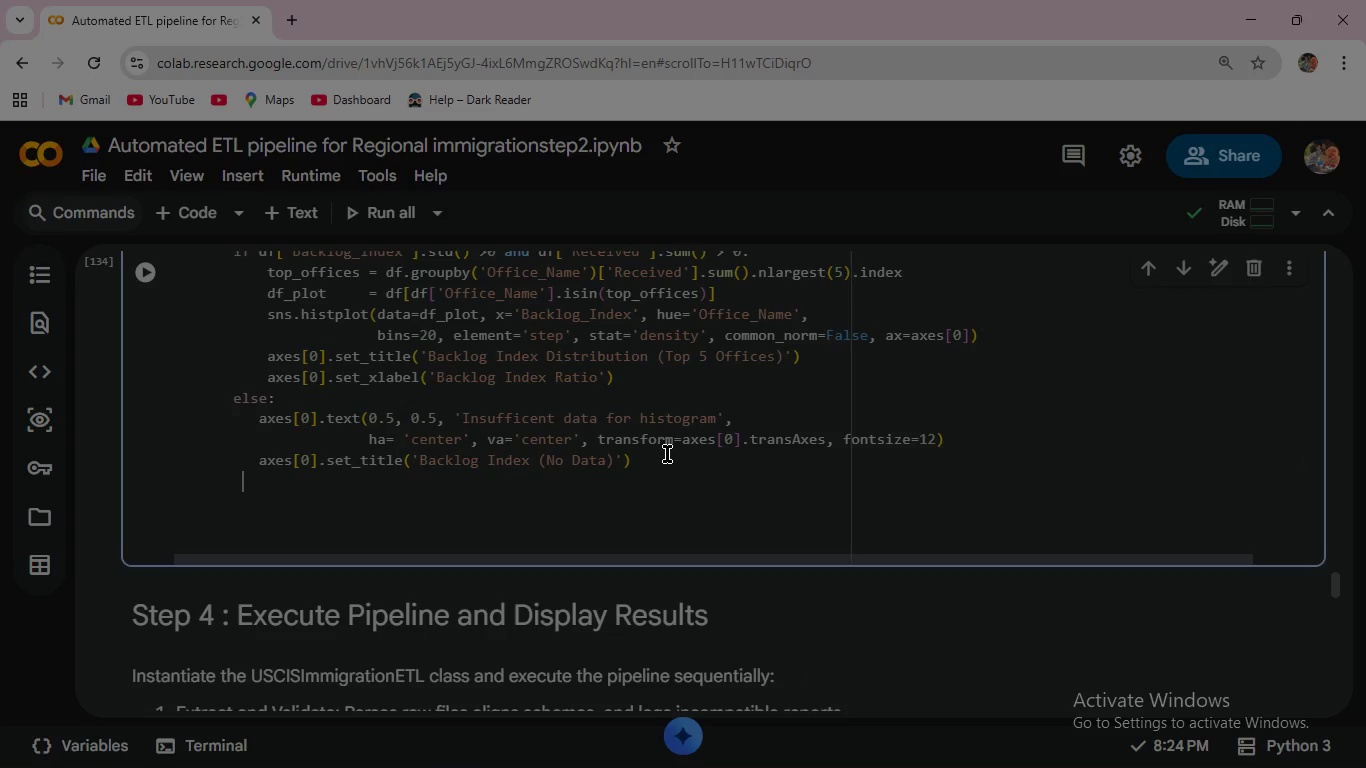 
key(Backspace)
 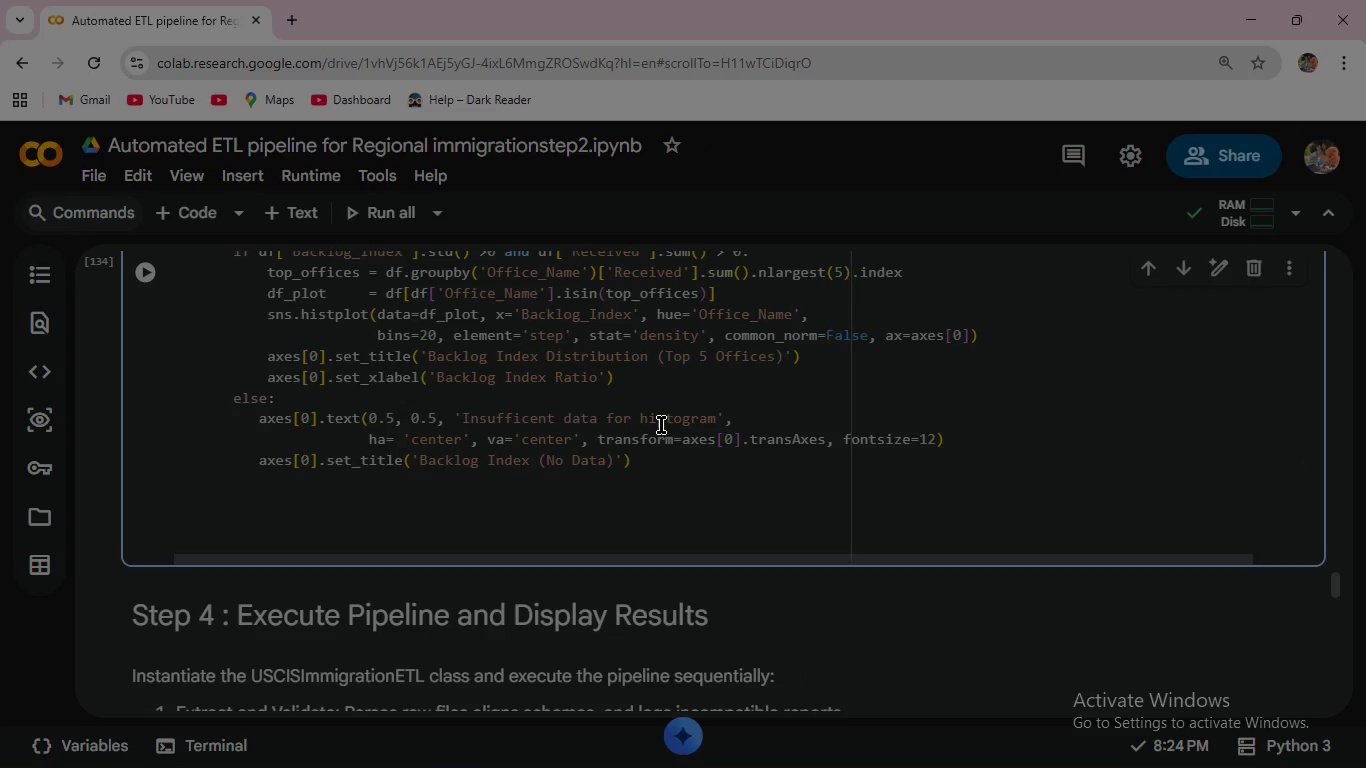 
scroll: coordinate [597, 372], scroll_direction: up, amount: 2.0
 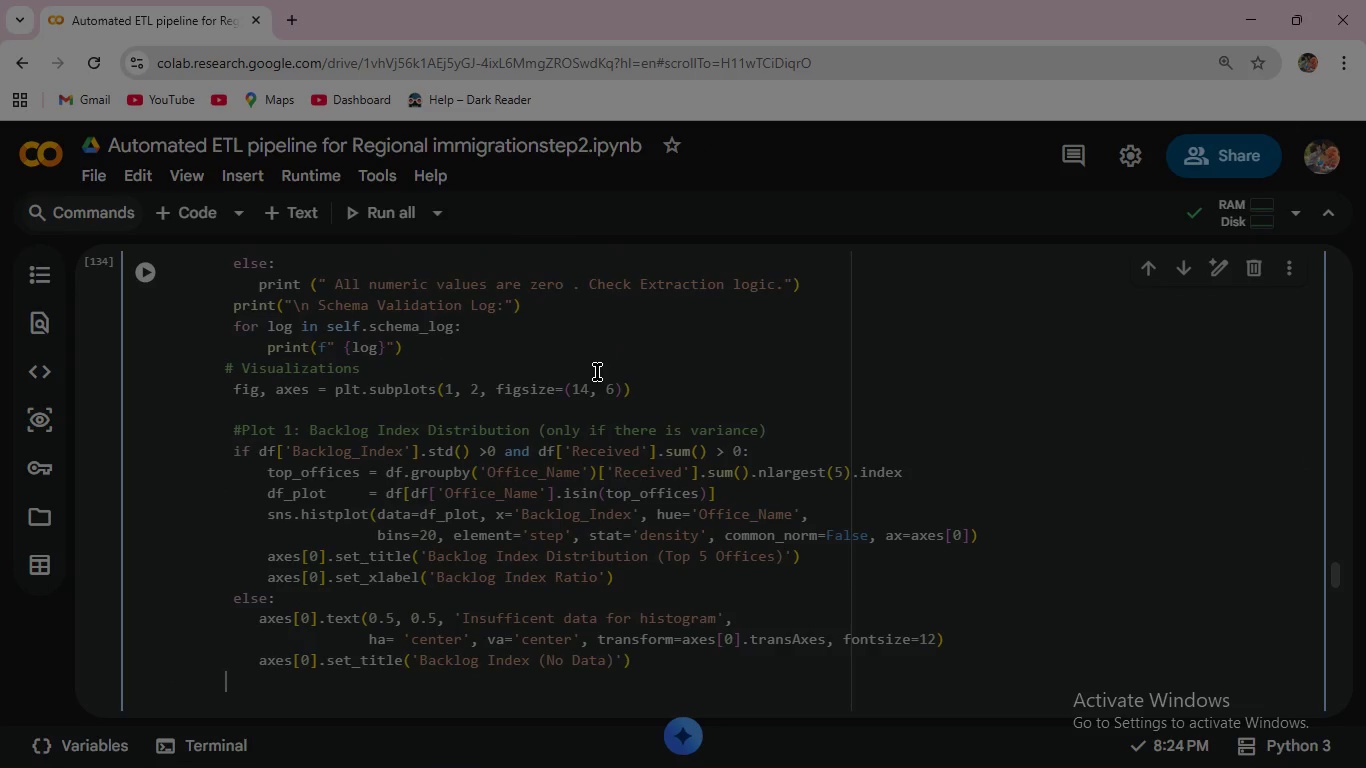 
scroll: coordinate [597, 372], scroll_direction: down, amount: 1.0
 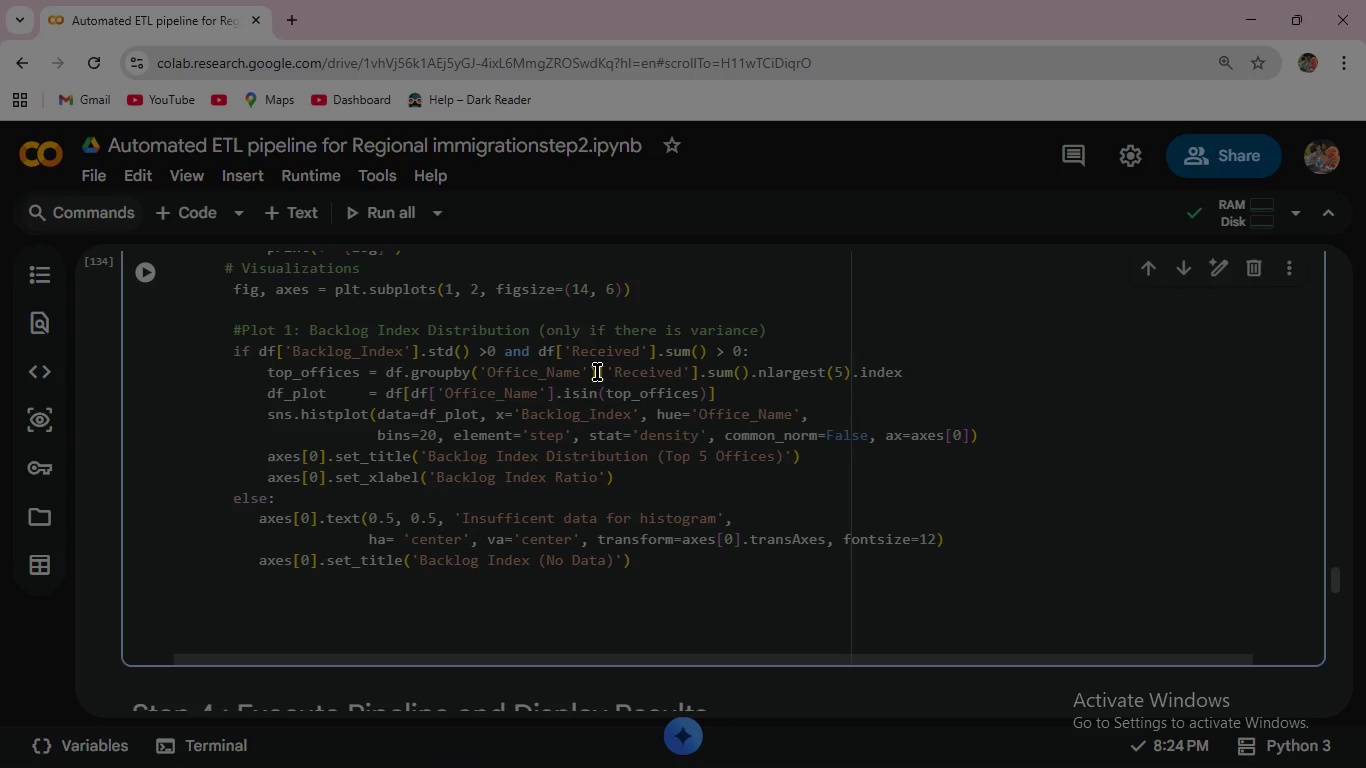 
type(#Plot2 : Aggregate Case Status )
 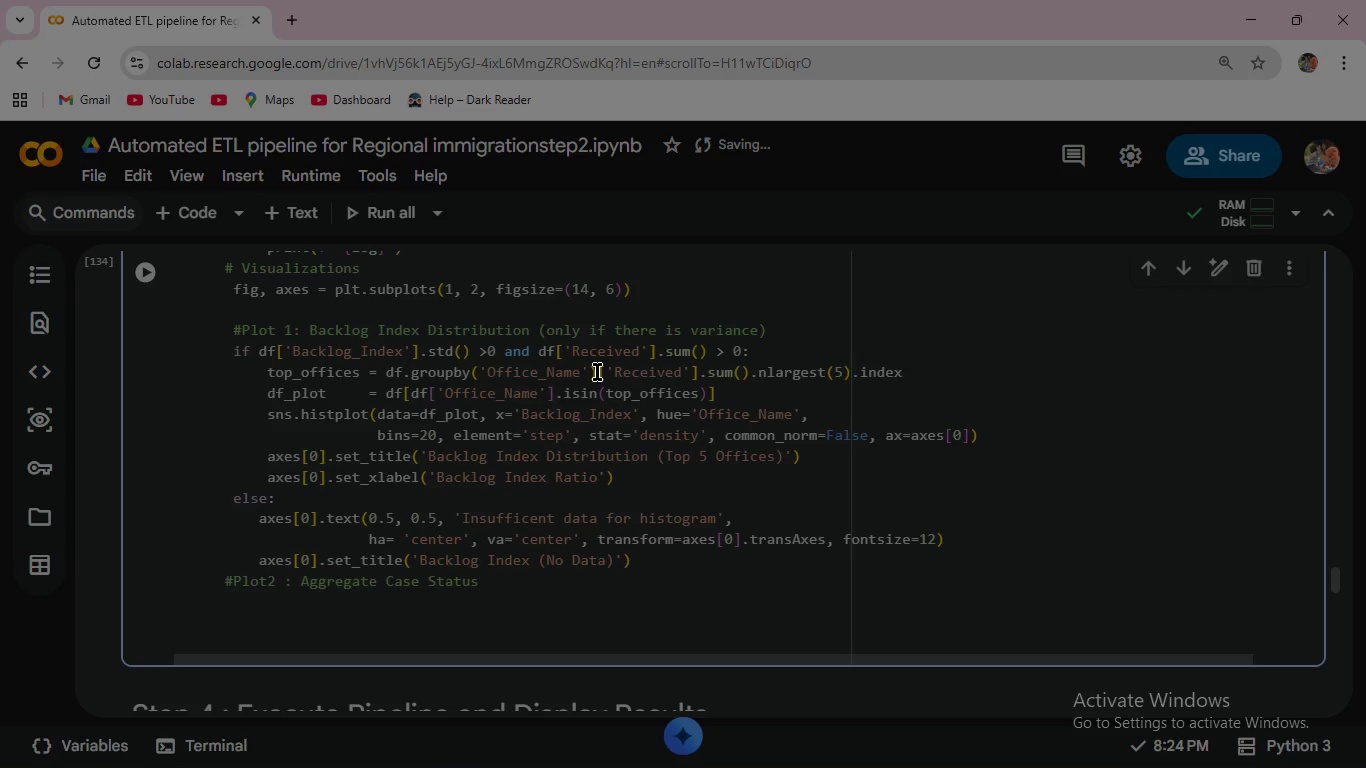 
key(Enter)
 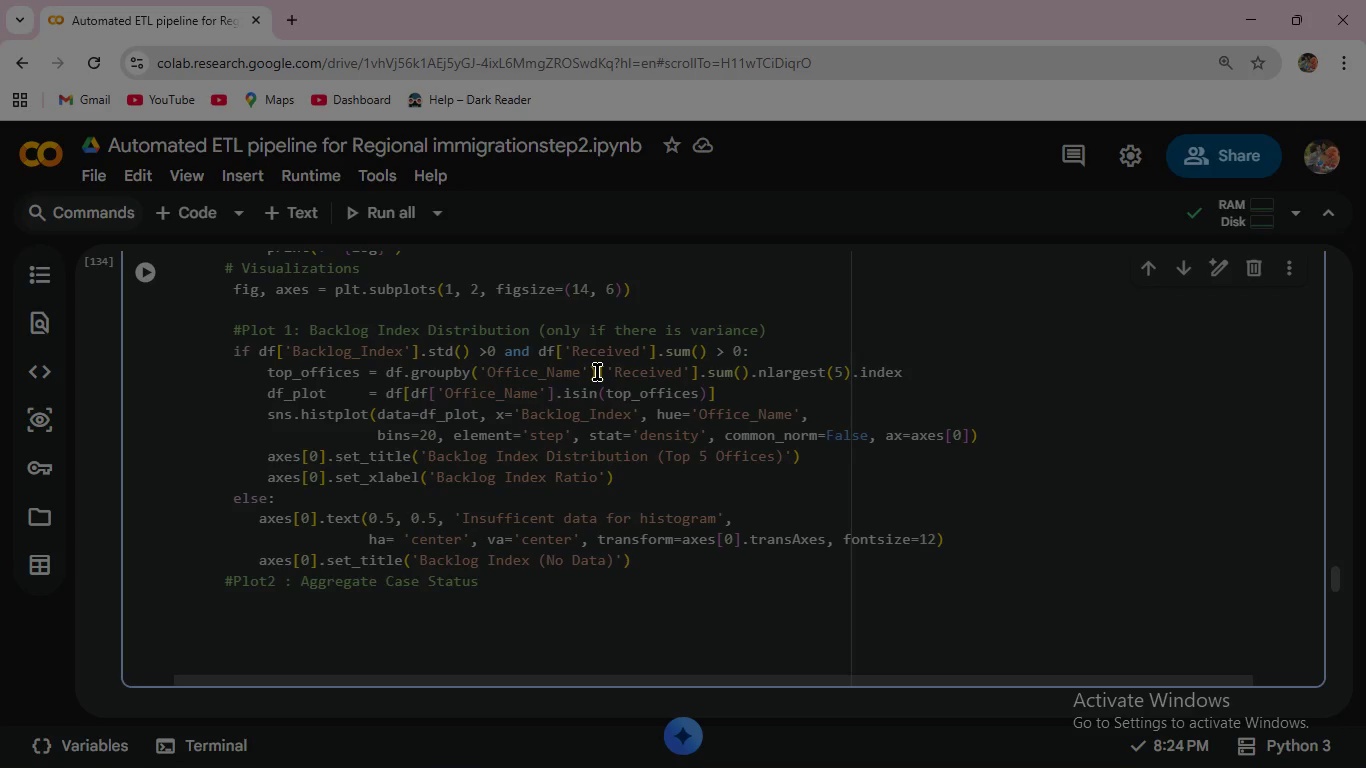 
type(sta)
 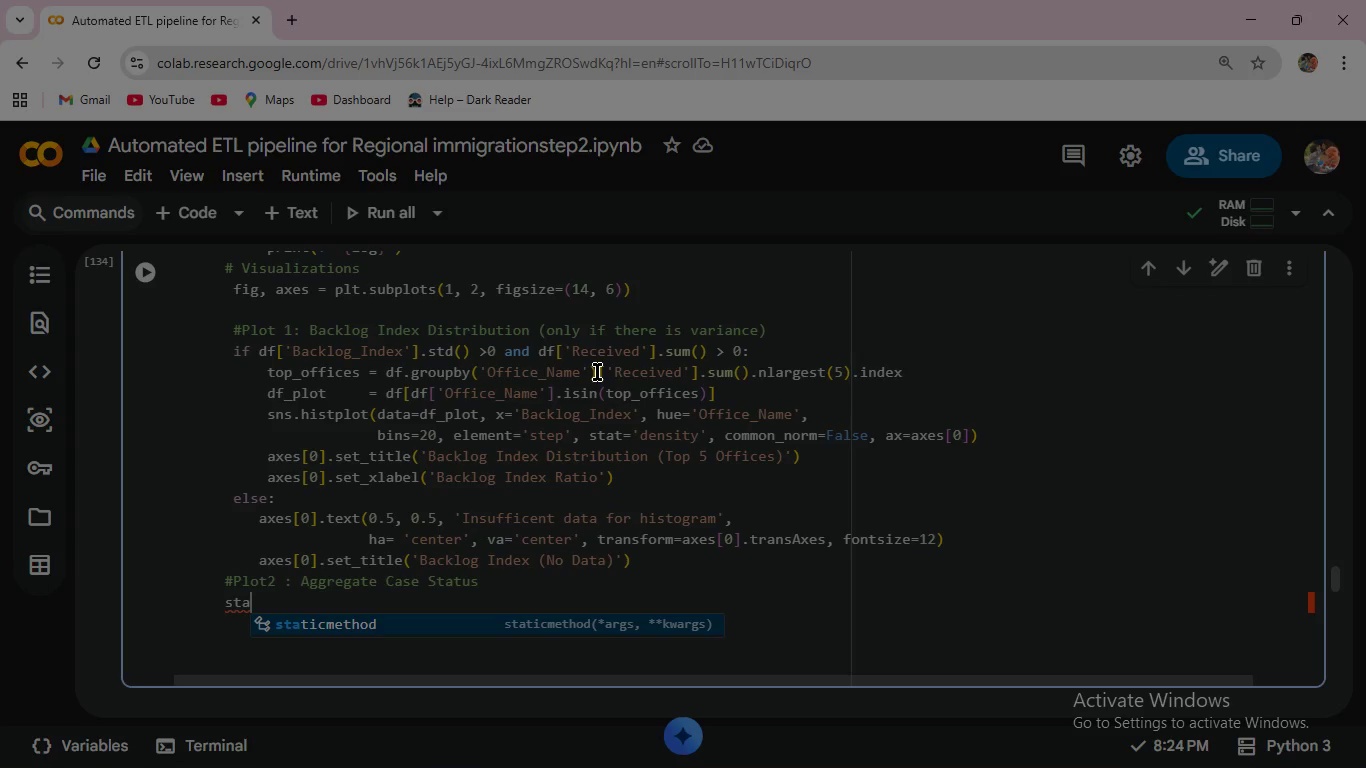 
type(tus)
 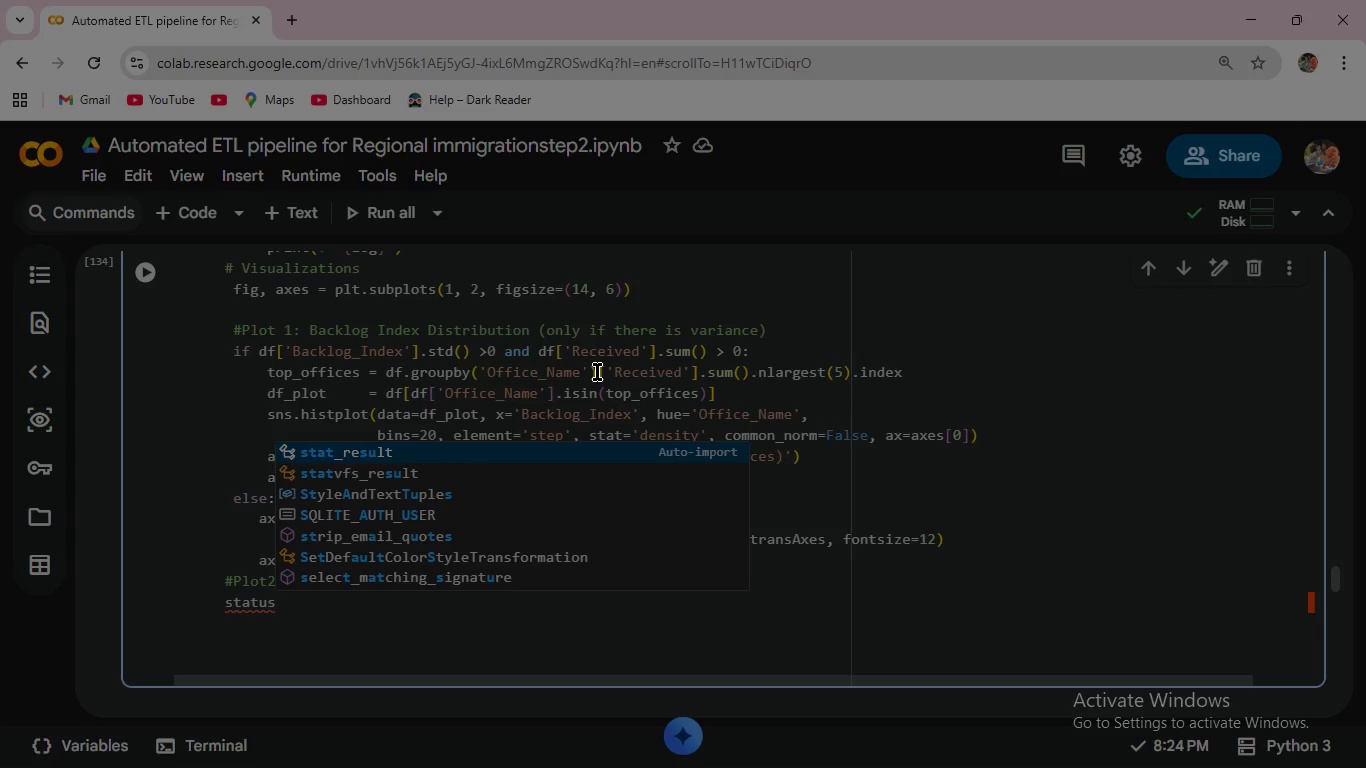 
wait(36.97)
 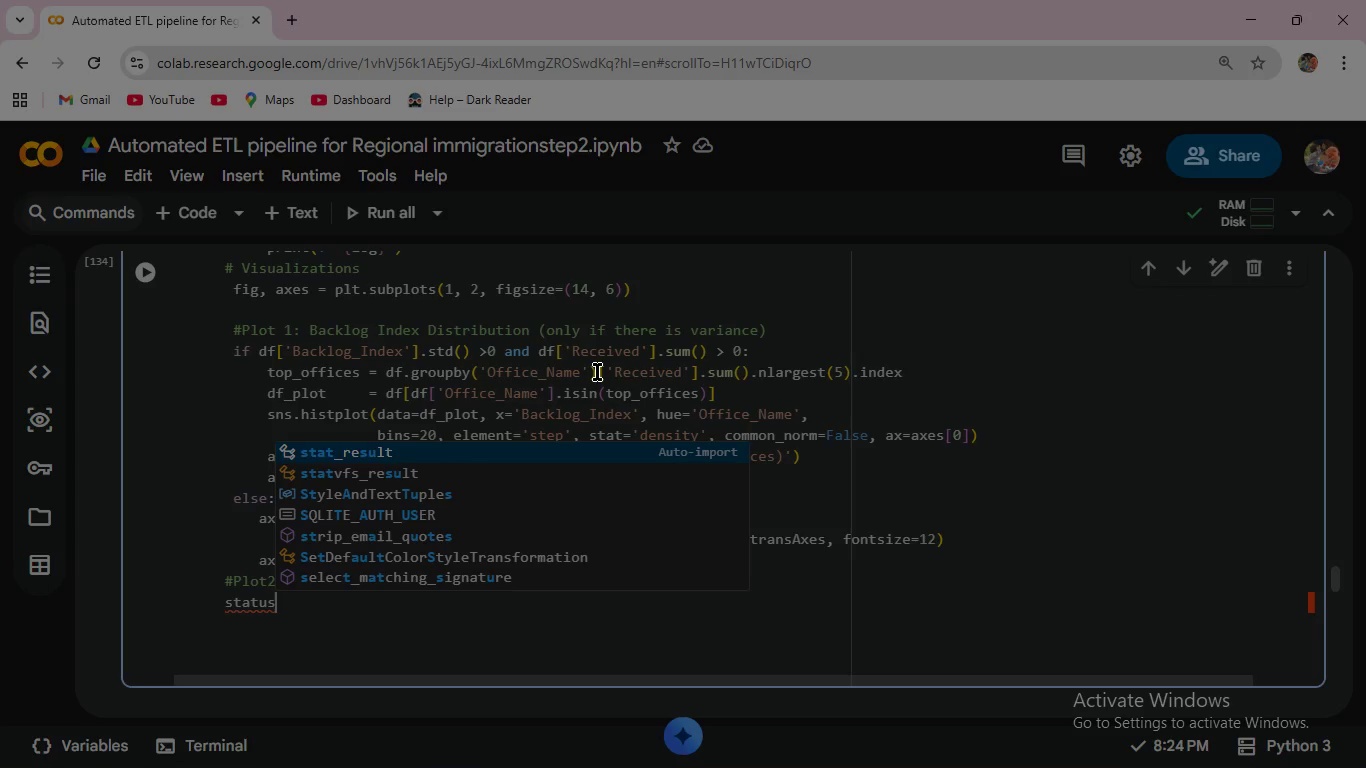 
type(_cols = ['Rece)
 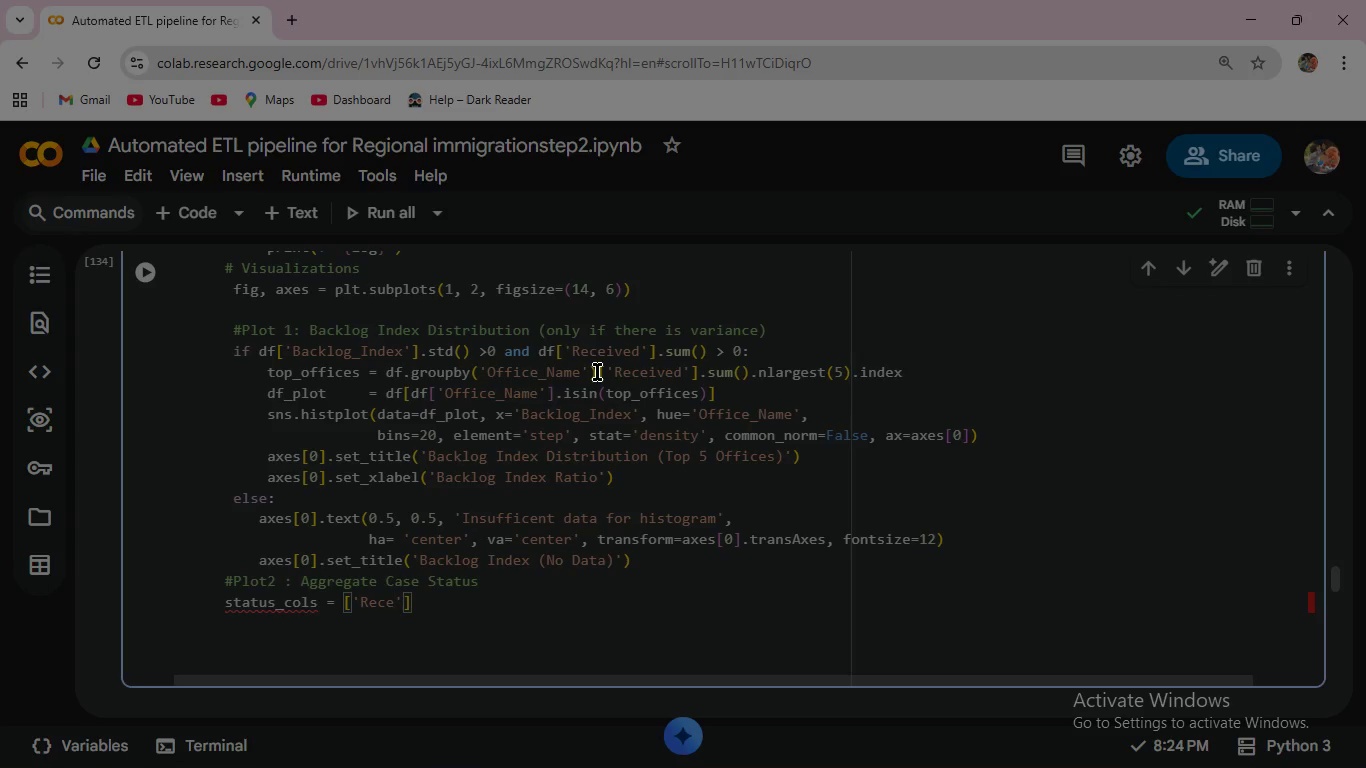 
type(ived)
 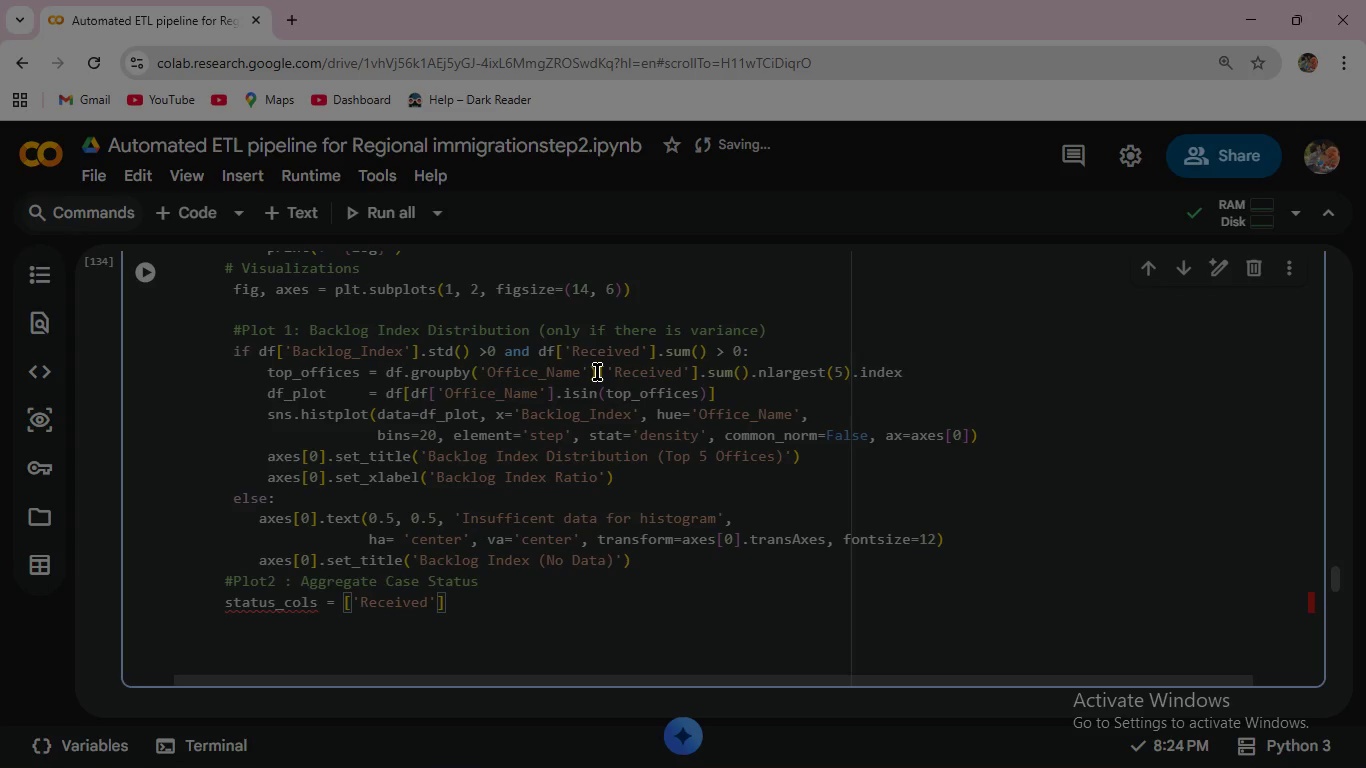 
key(ArrowRight)
 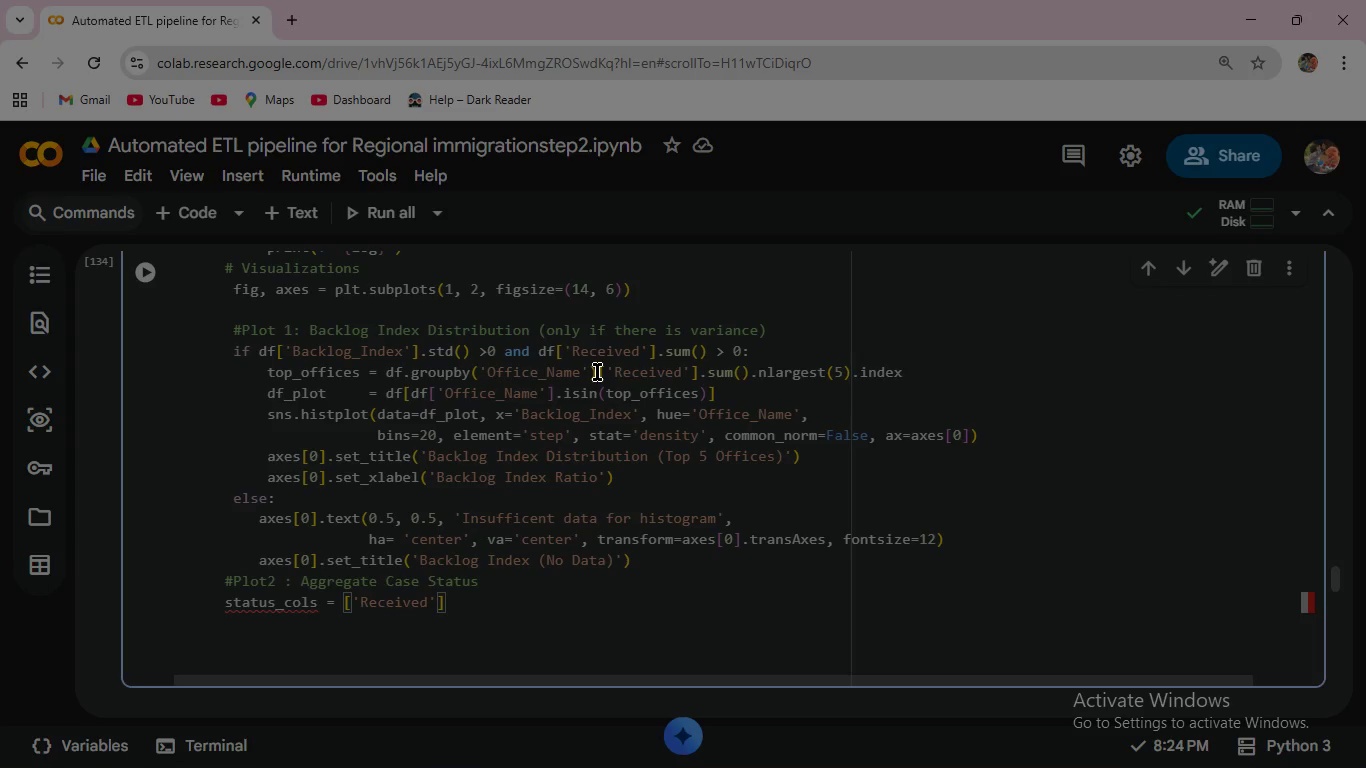 
type(, 'Approved)
 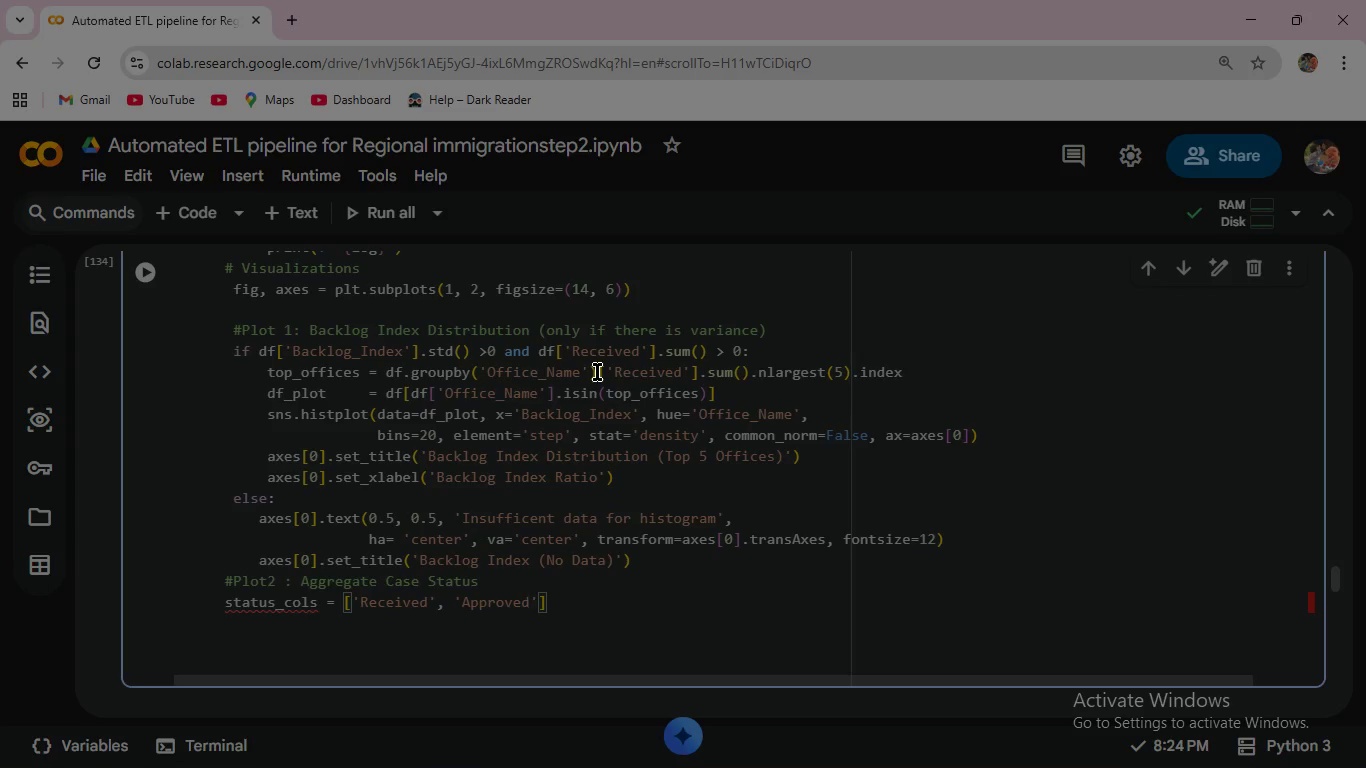 
key(ArrowRight)
 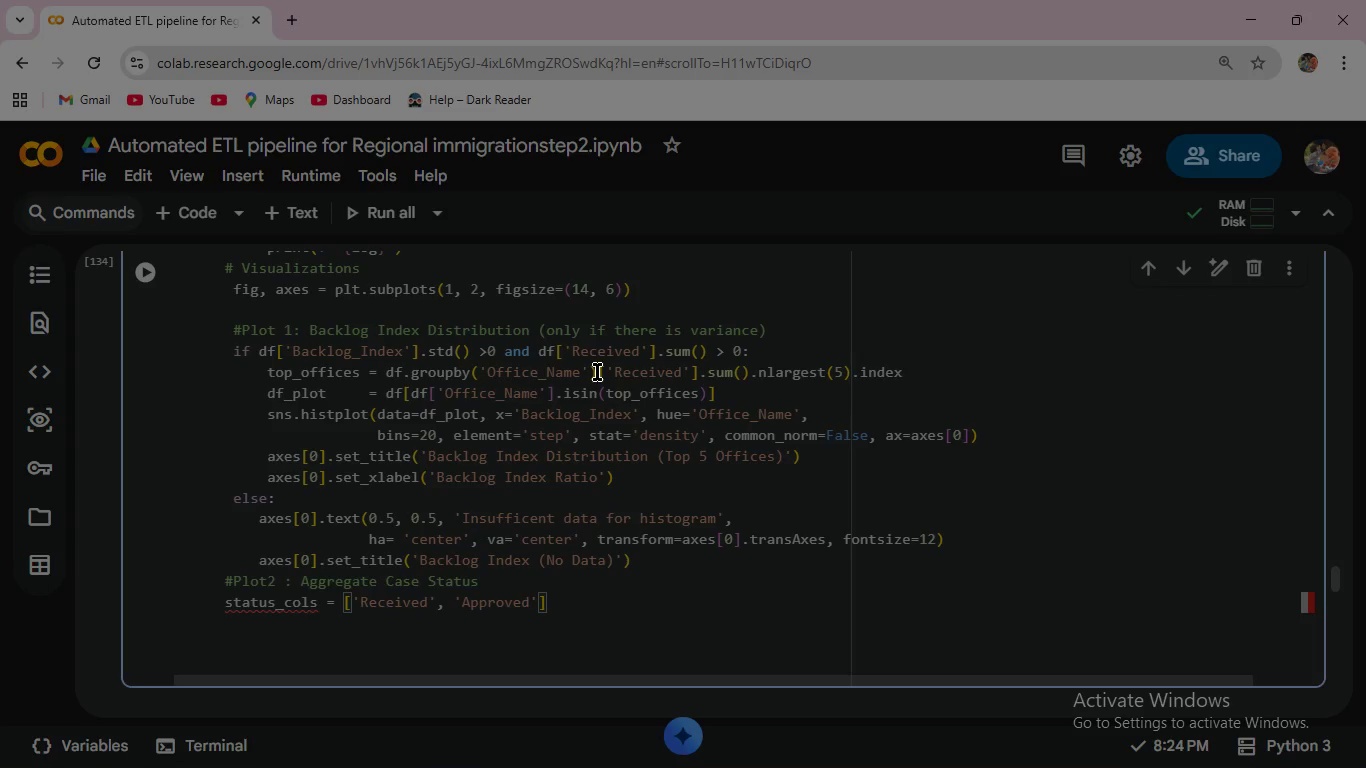 
type(, 'Denied)
 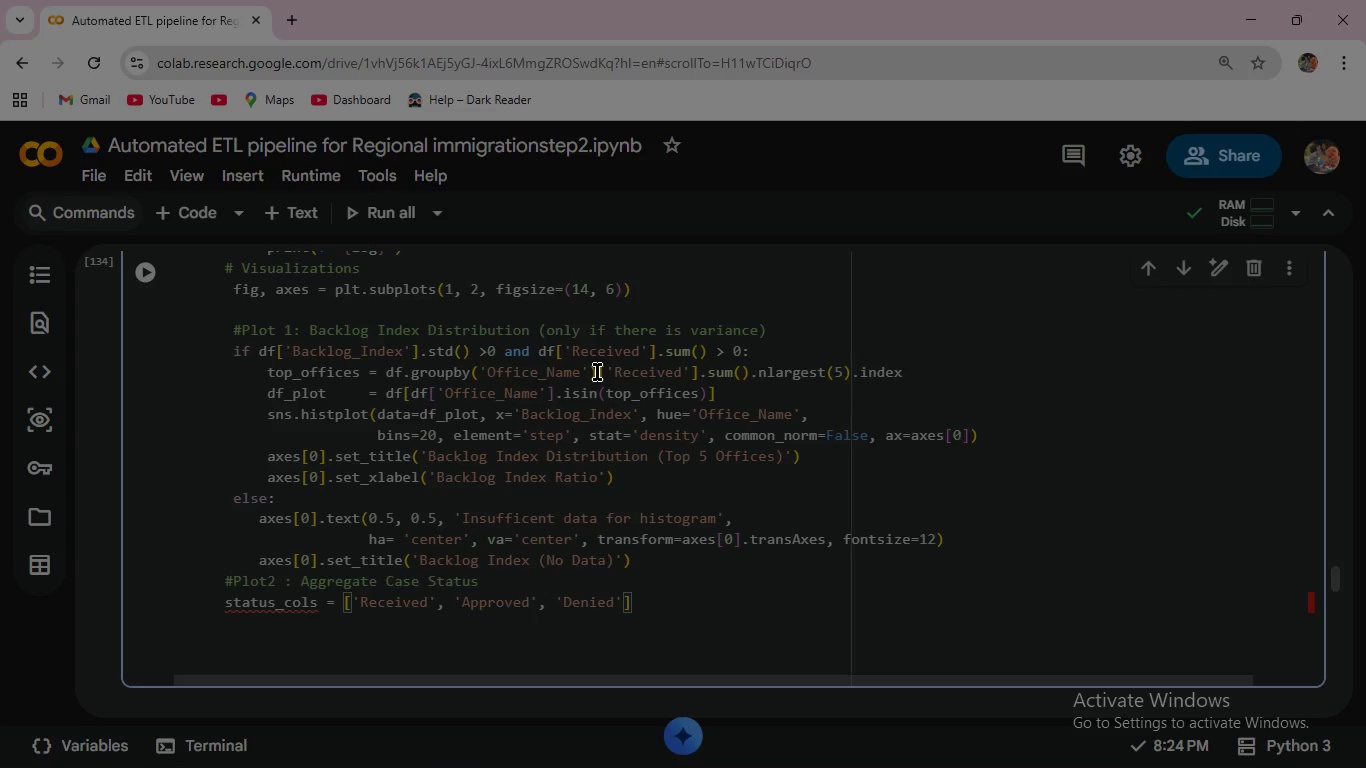 
key(ArrowRight)
 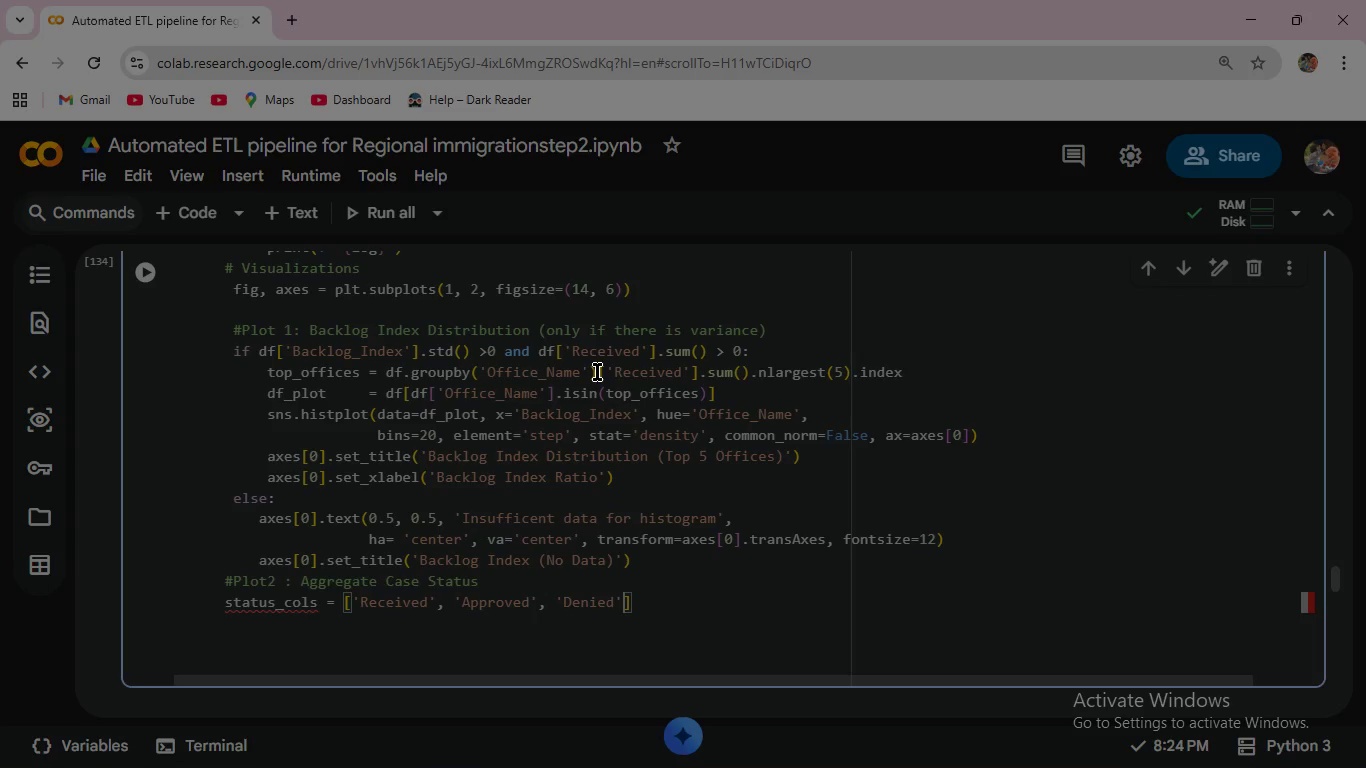 
type(, 'Pending)
 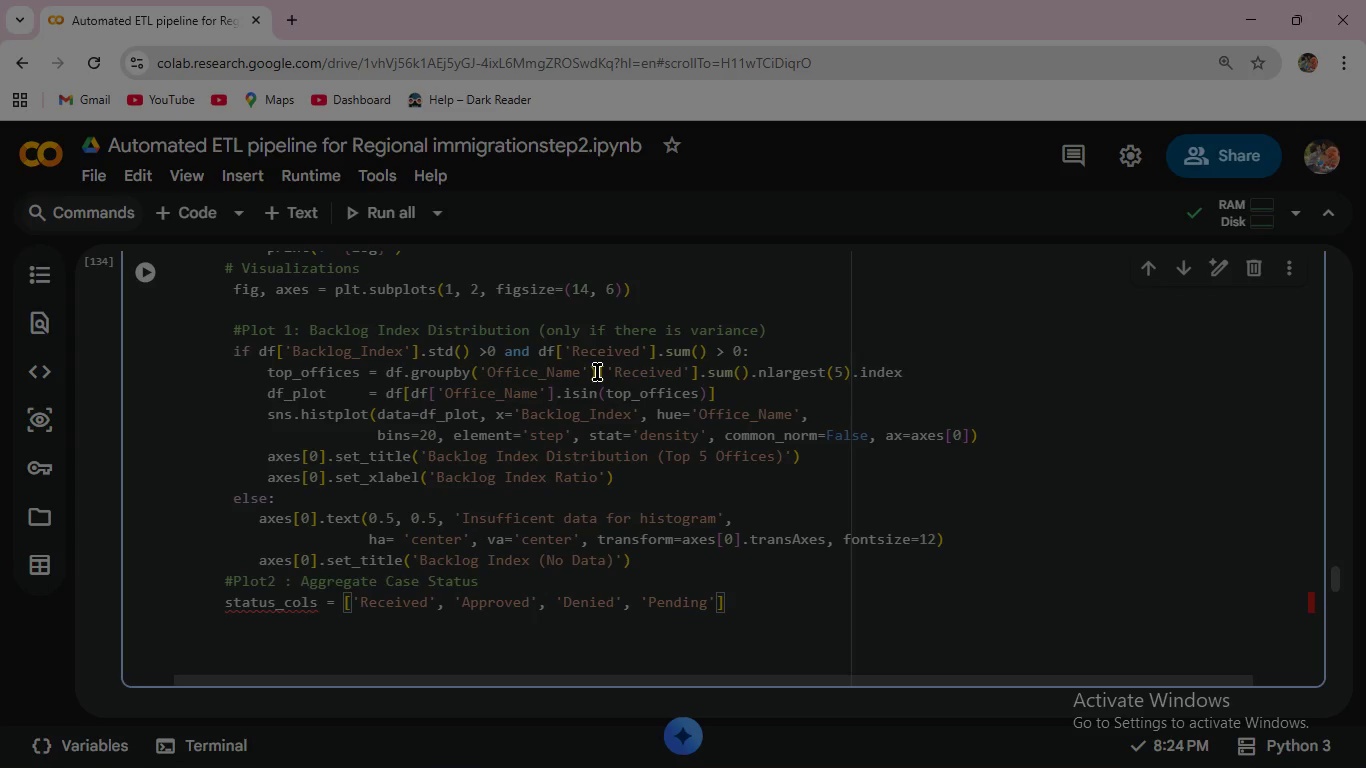 
key(ArrowRight)
 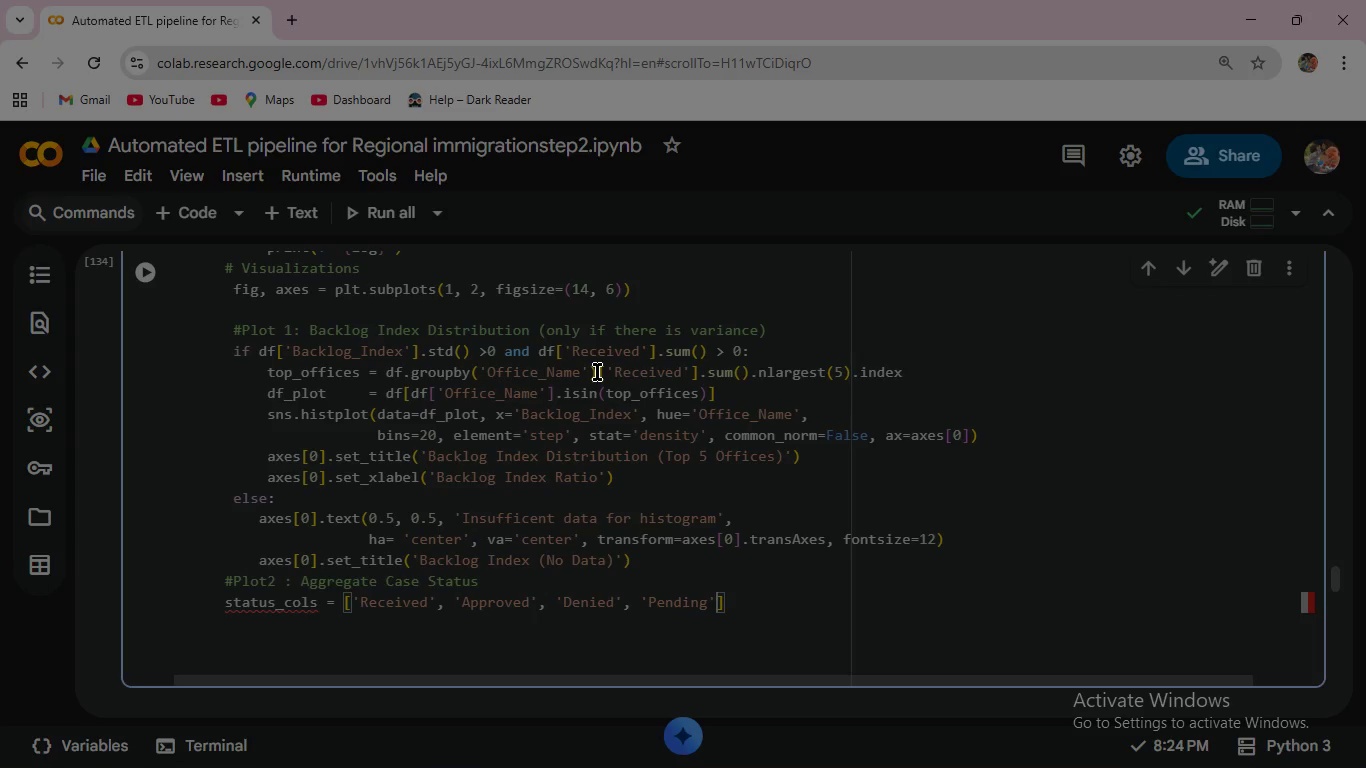 
key(ArrowRight)
 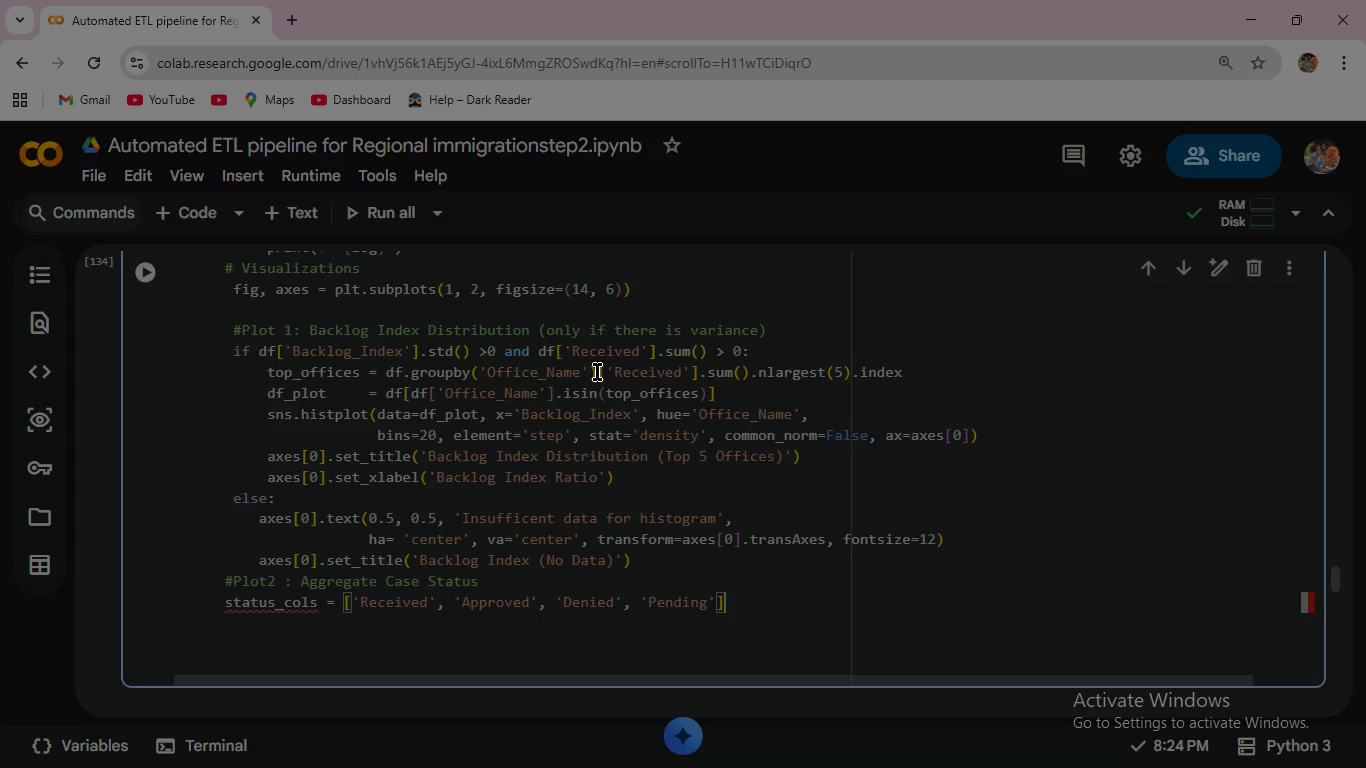 
key(Enter)
 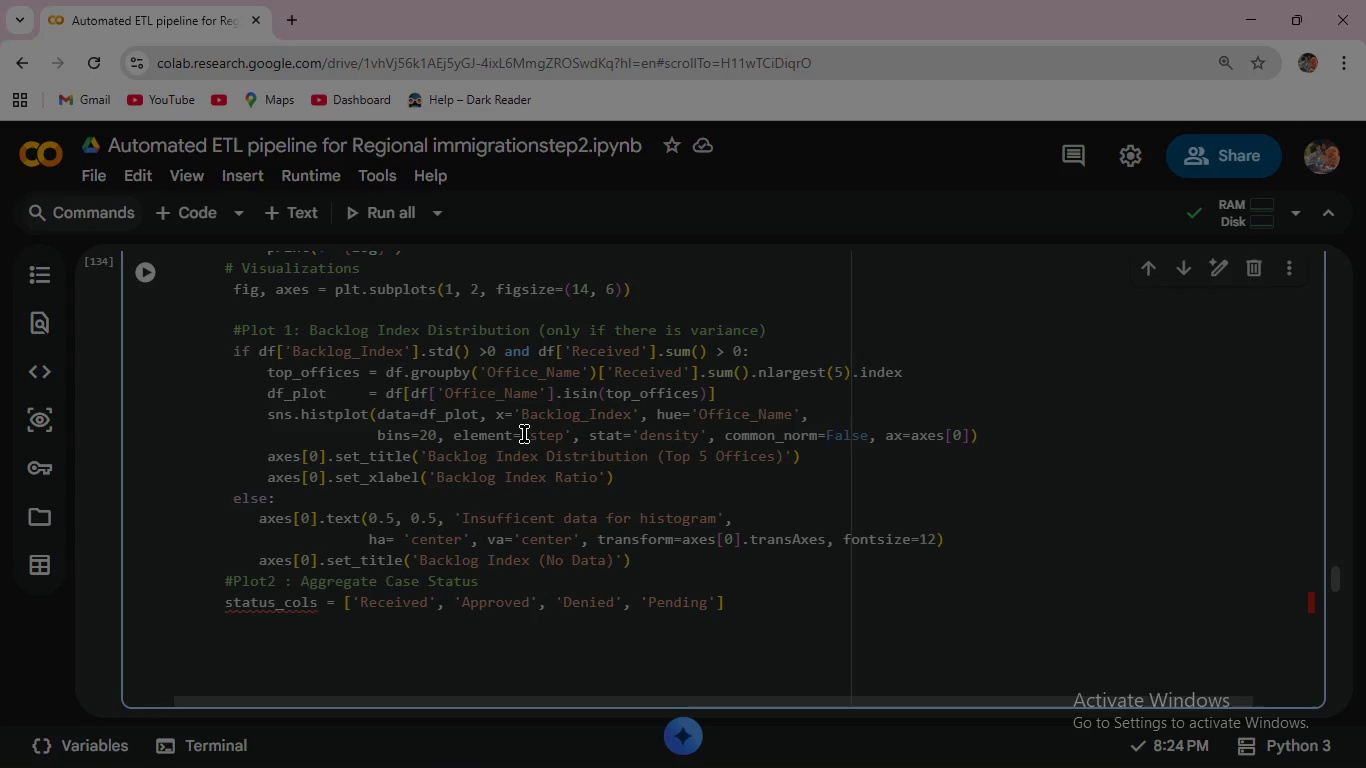 
wait(12.52)
 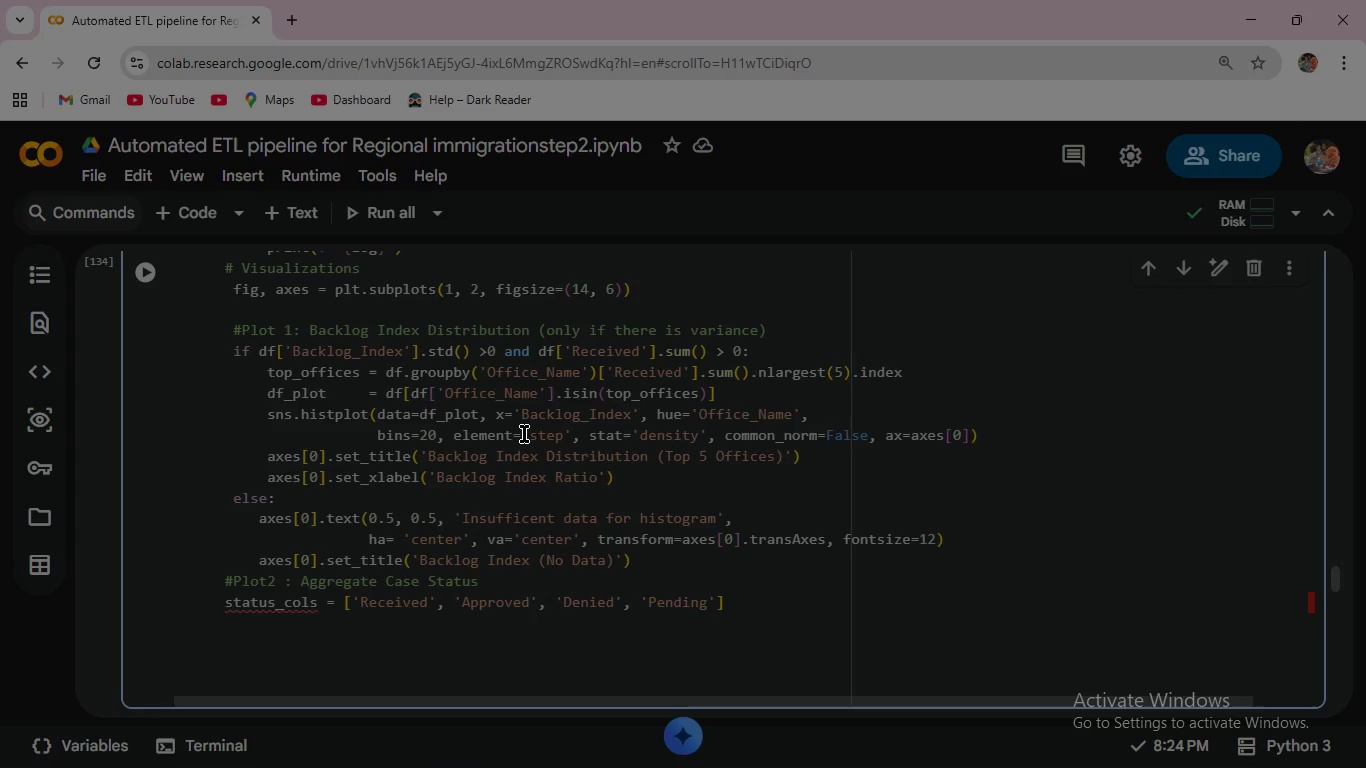 
left_click([223, 603])
 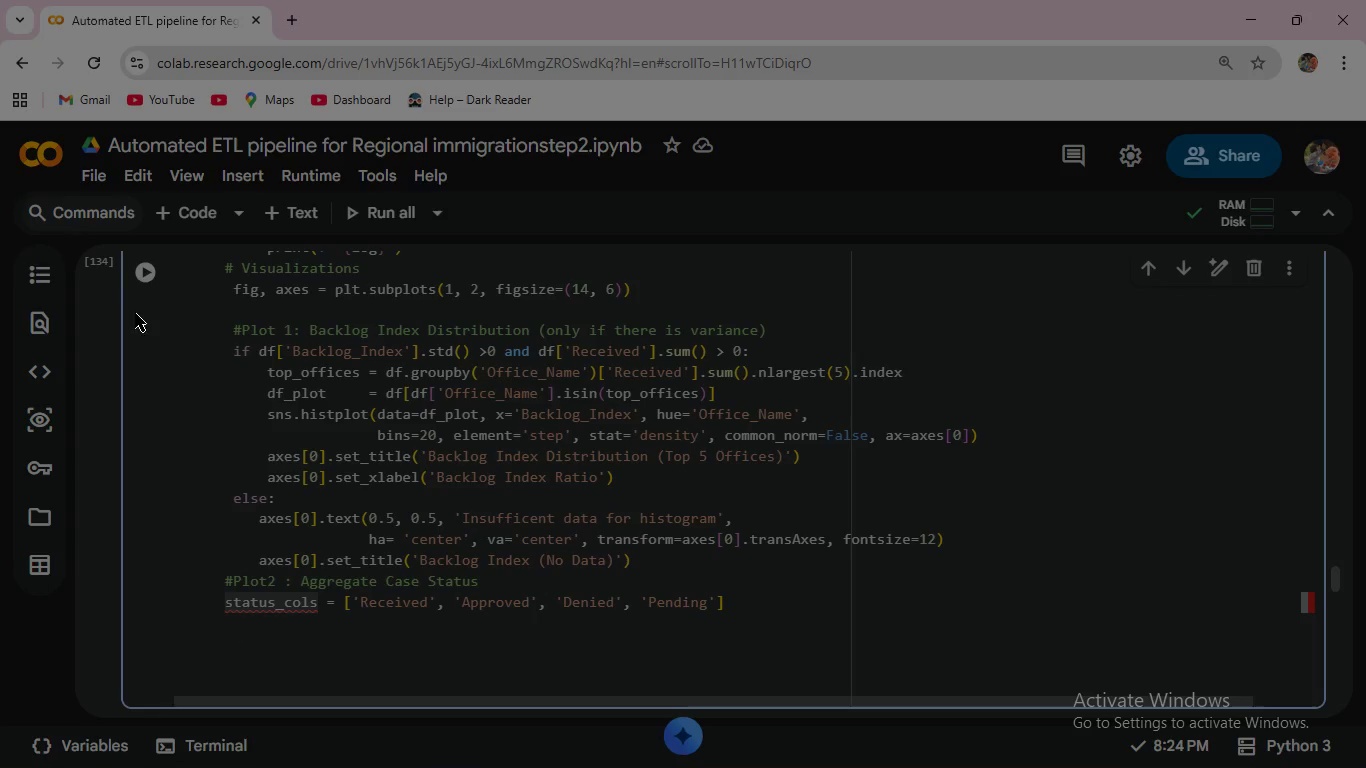 
left_click([146, 269])
 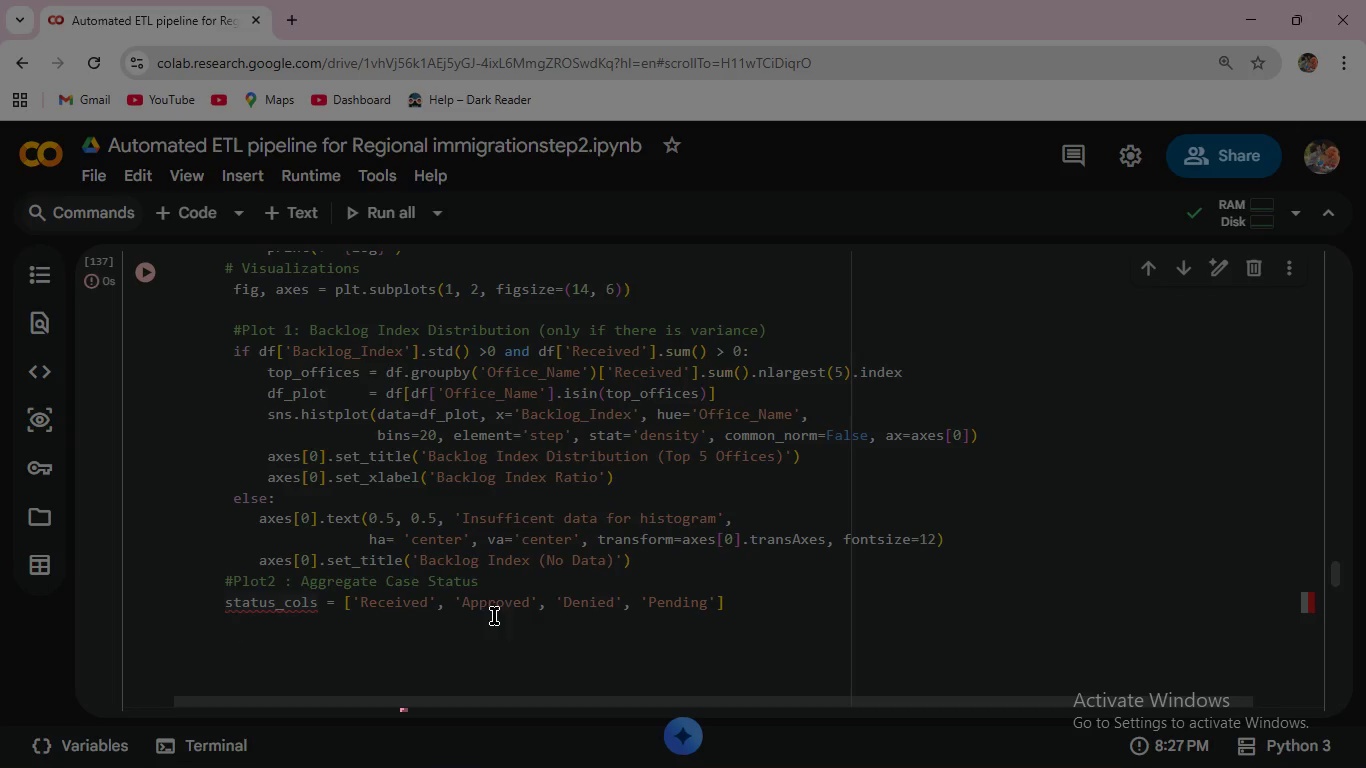 
scroll: coordinate [472, 552], scroll_direction: down, amount: 2.0
 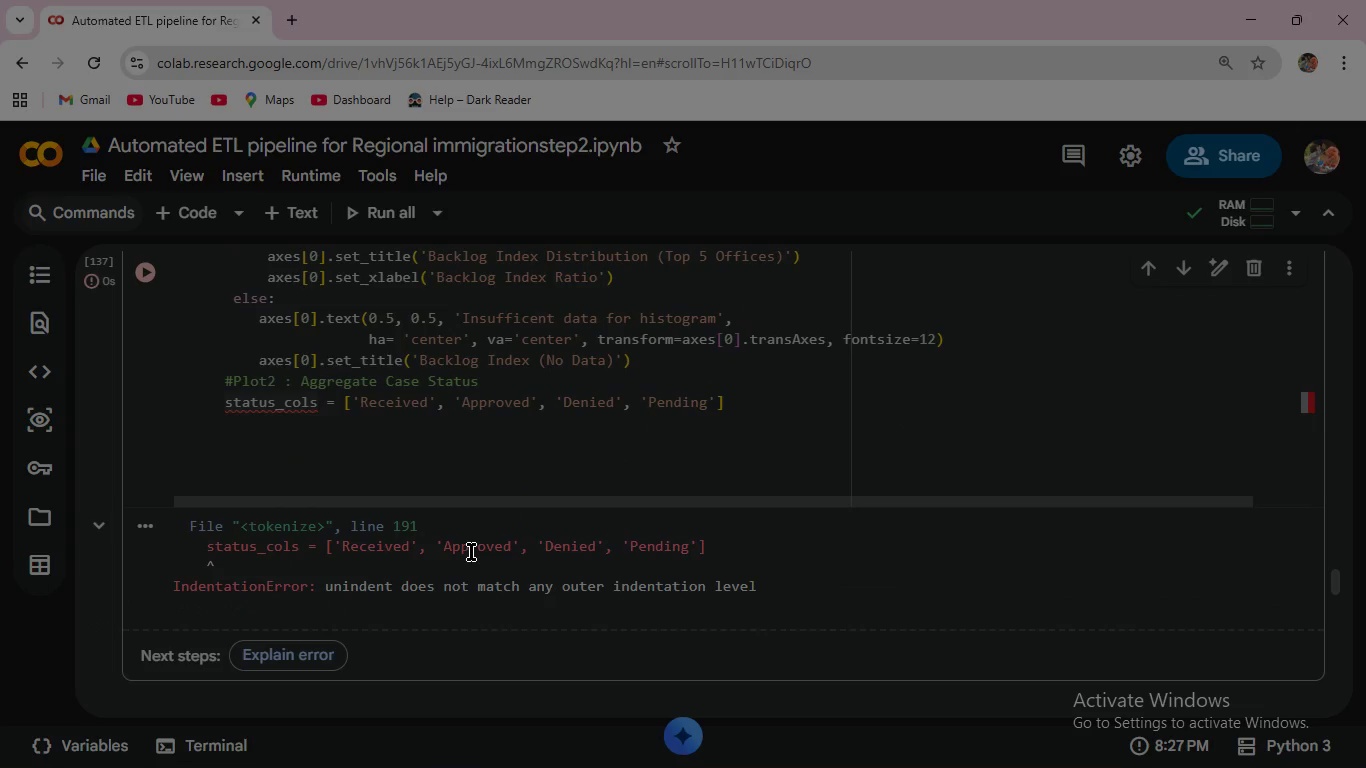 
scroll: coordinate [471, 552], scroll_direction: up, amount: 1.0
 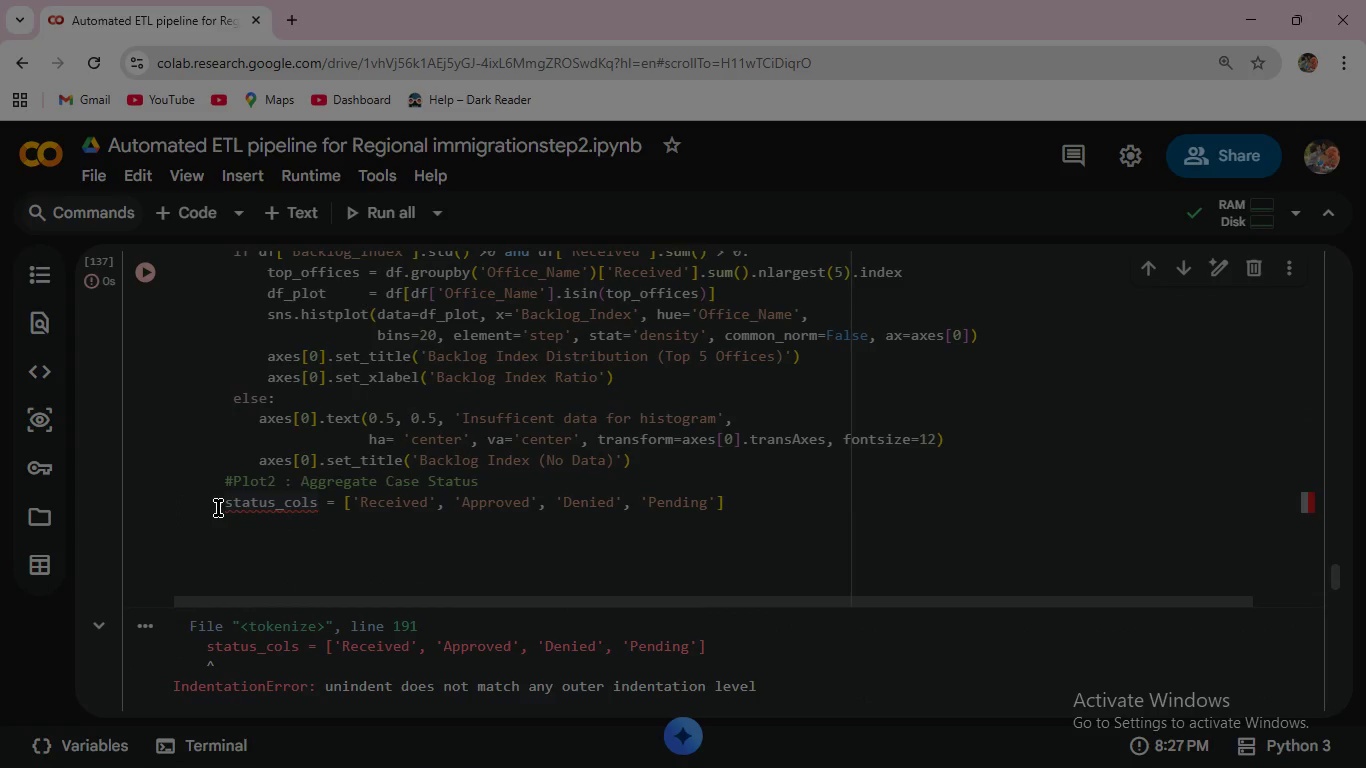 
left_click([220, 505])
 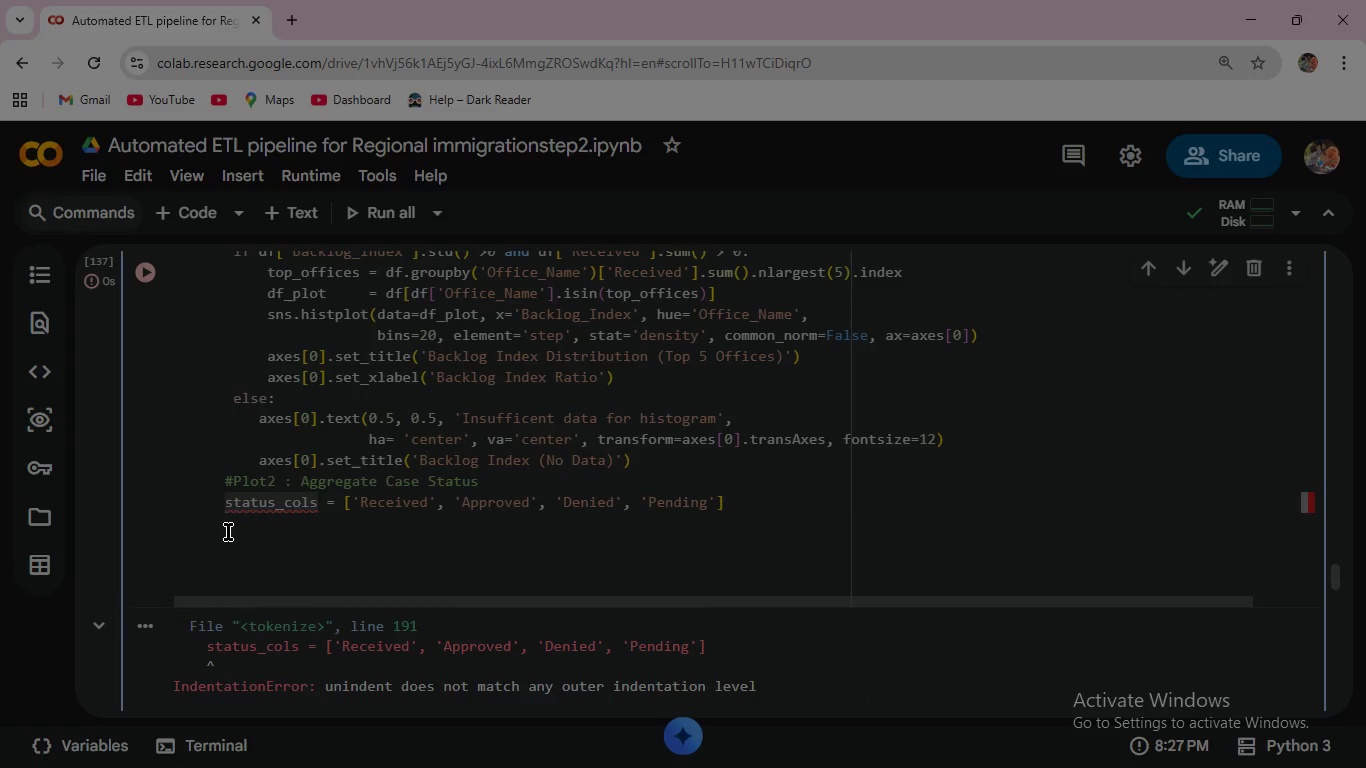 
key(Space)
 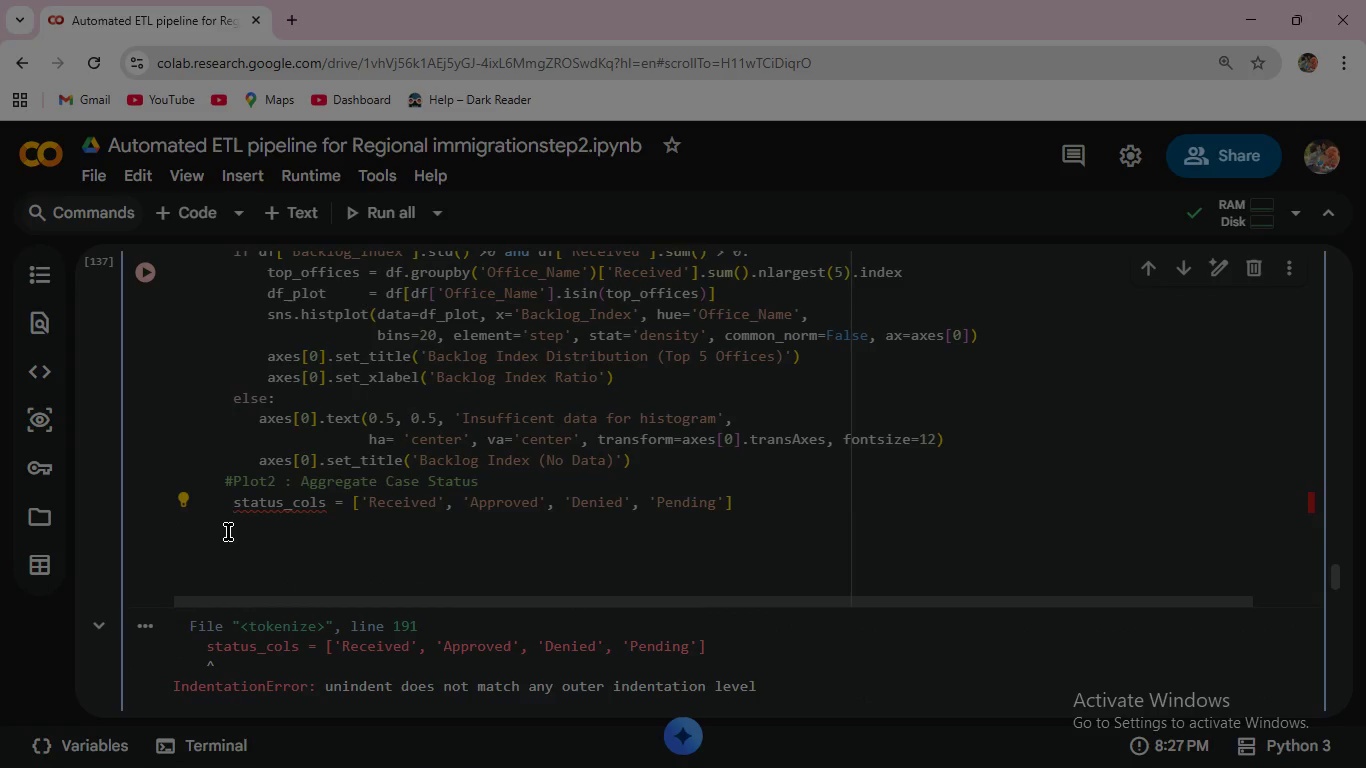 
key(Space)
 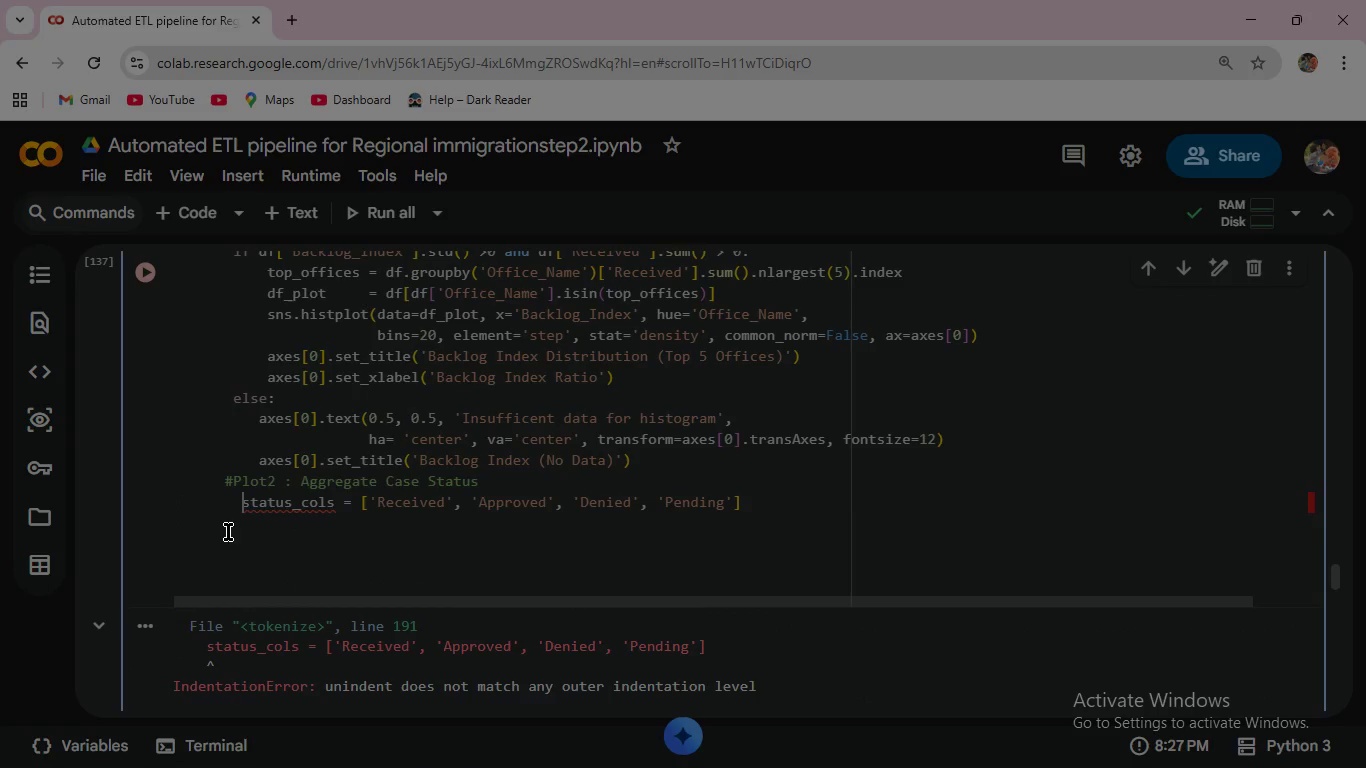 
key(Space)
 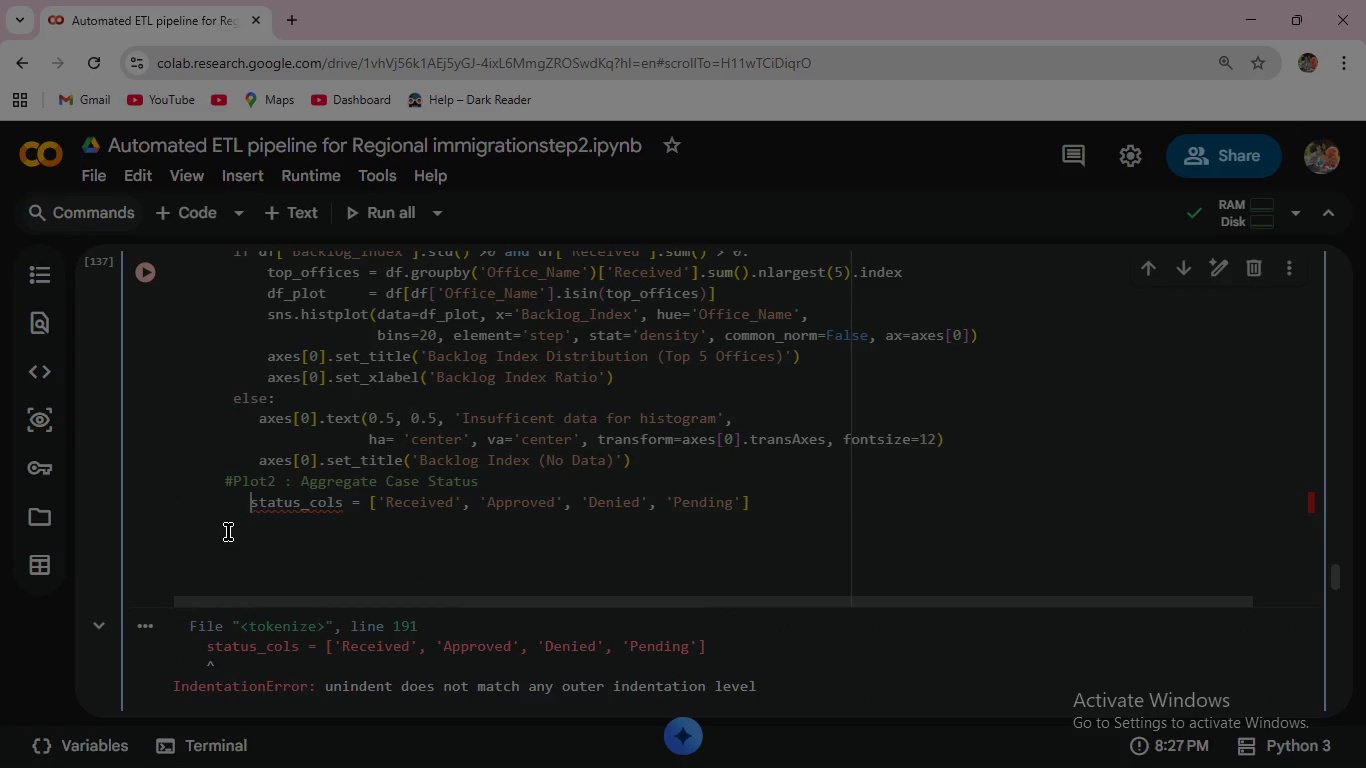 
key(Space)
 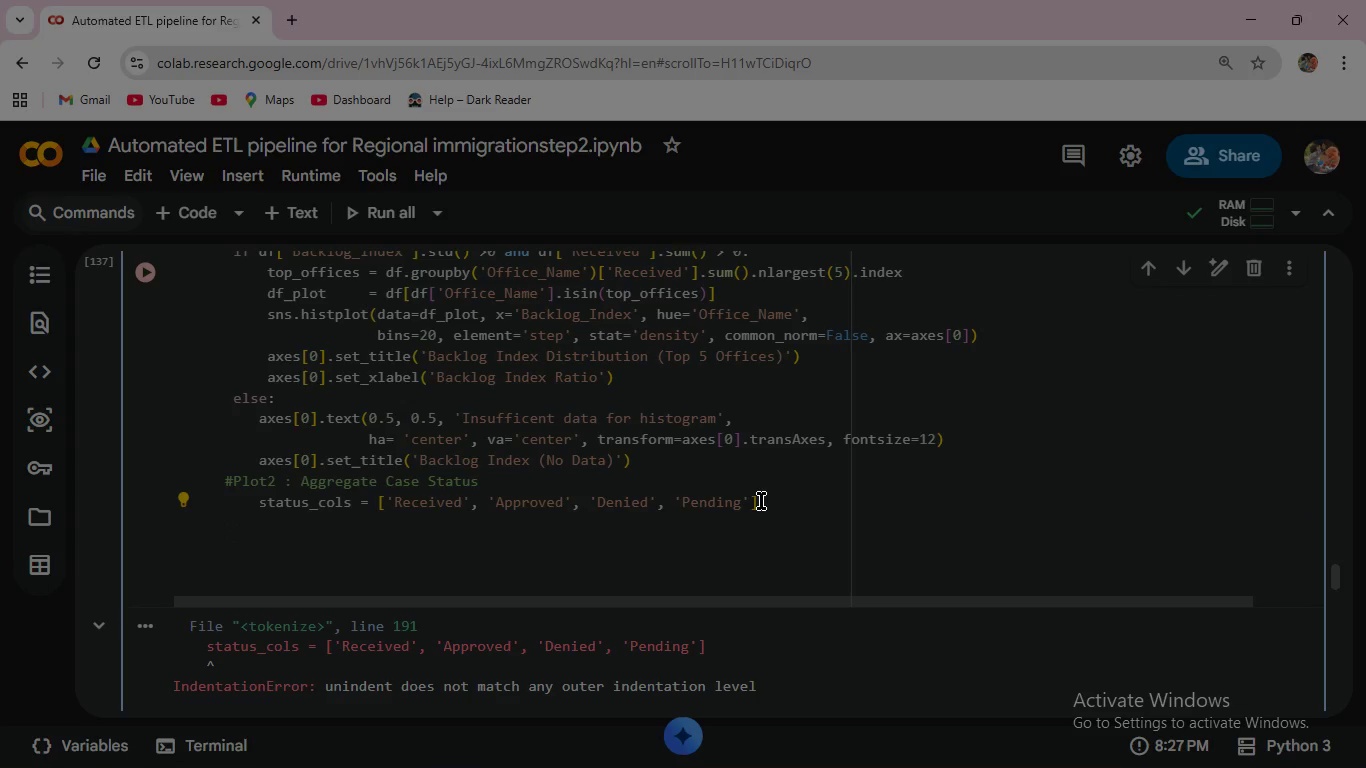 
wait(11.64)
 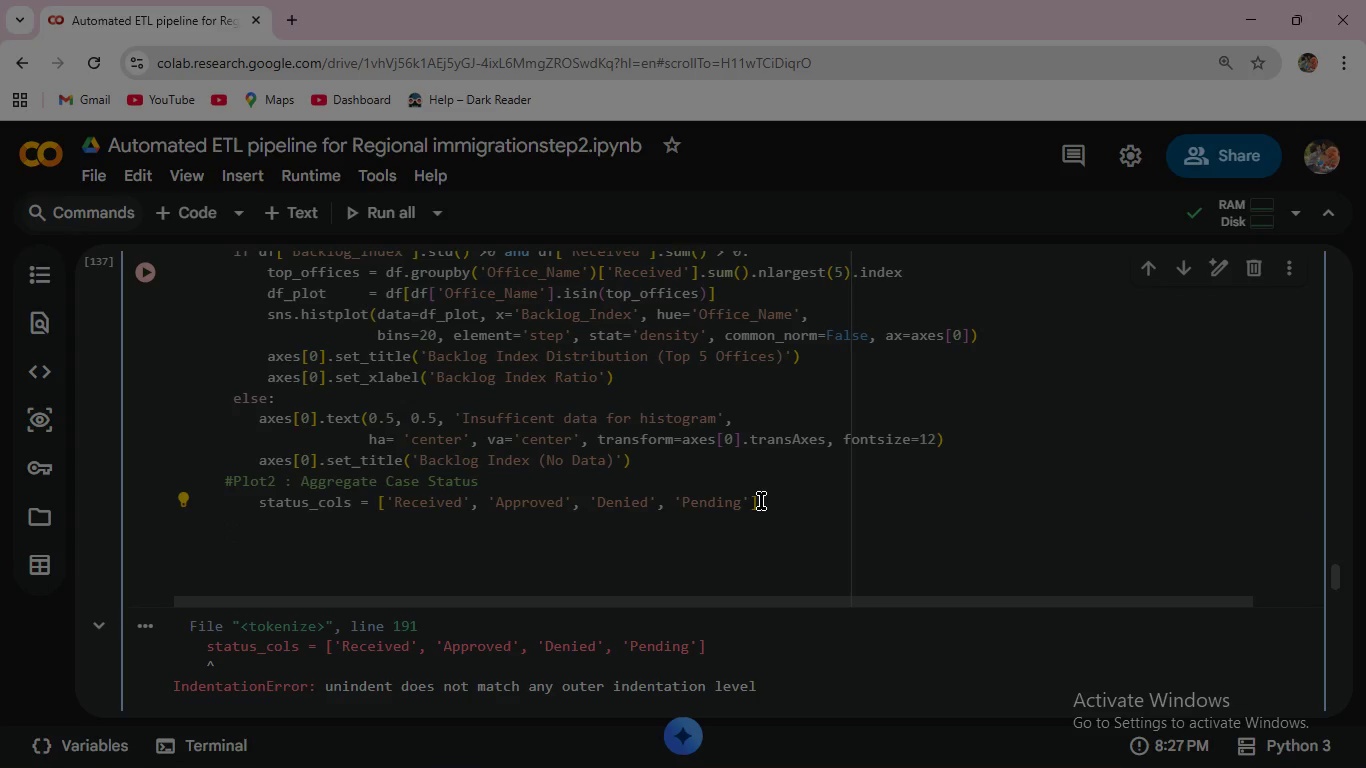 
left_click([140, 275])
 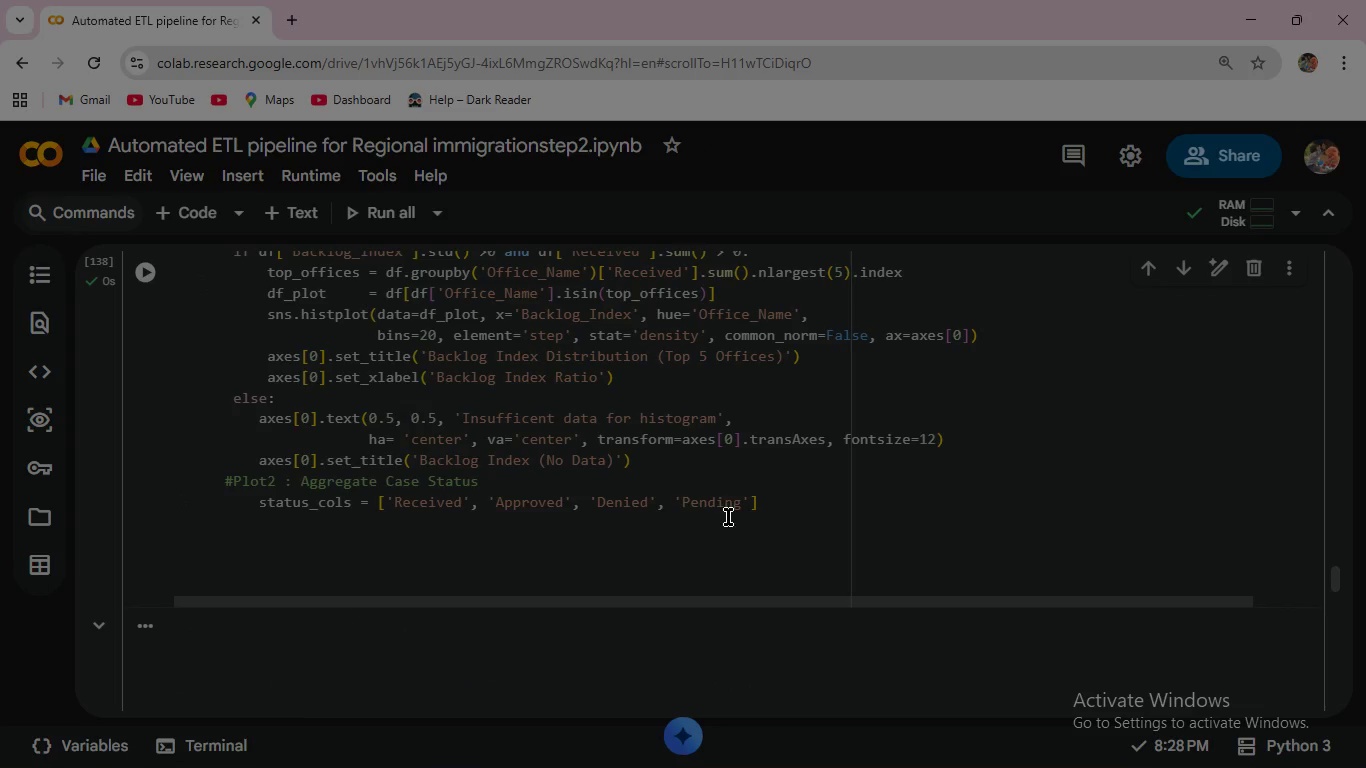 
left_click([775, 499])
 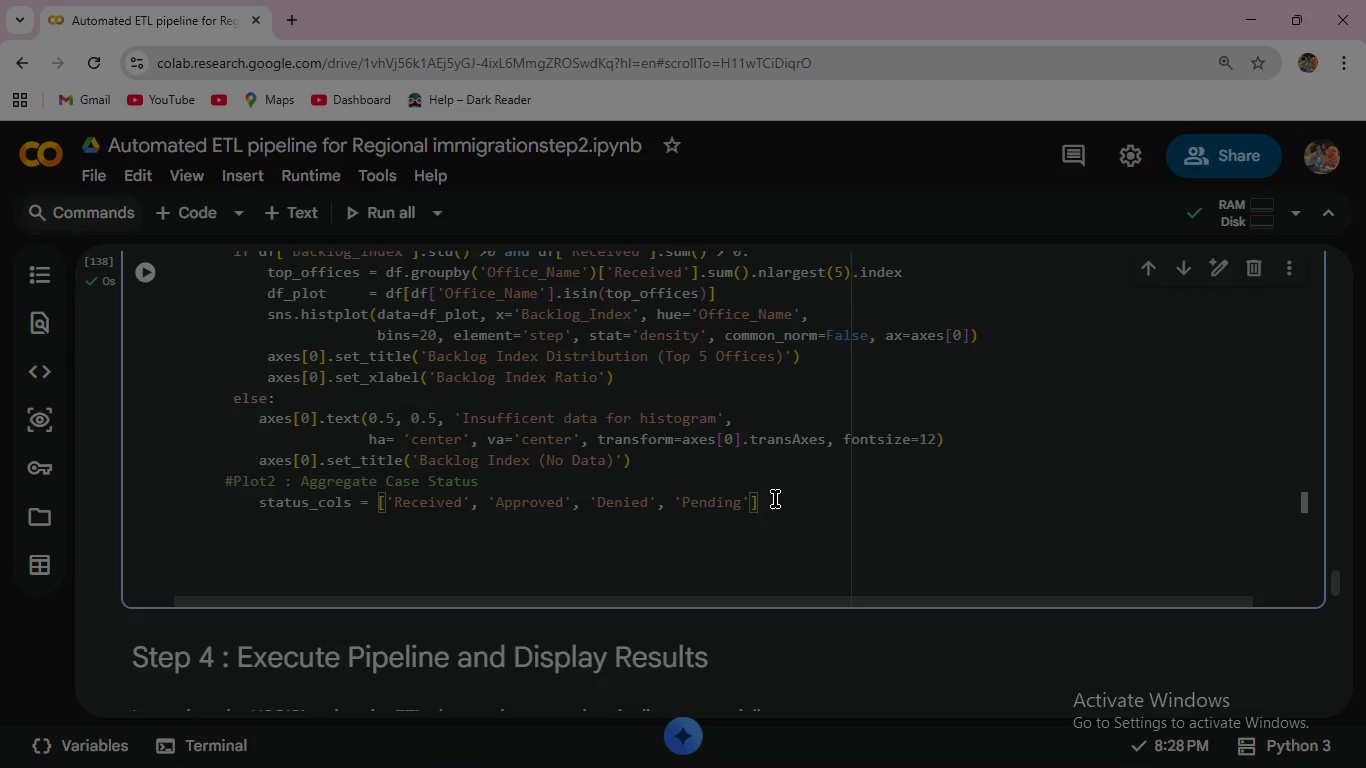 
left_click([775, 499])
 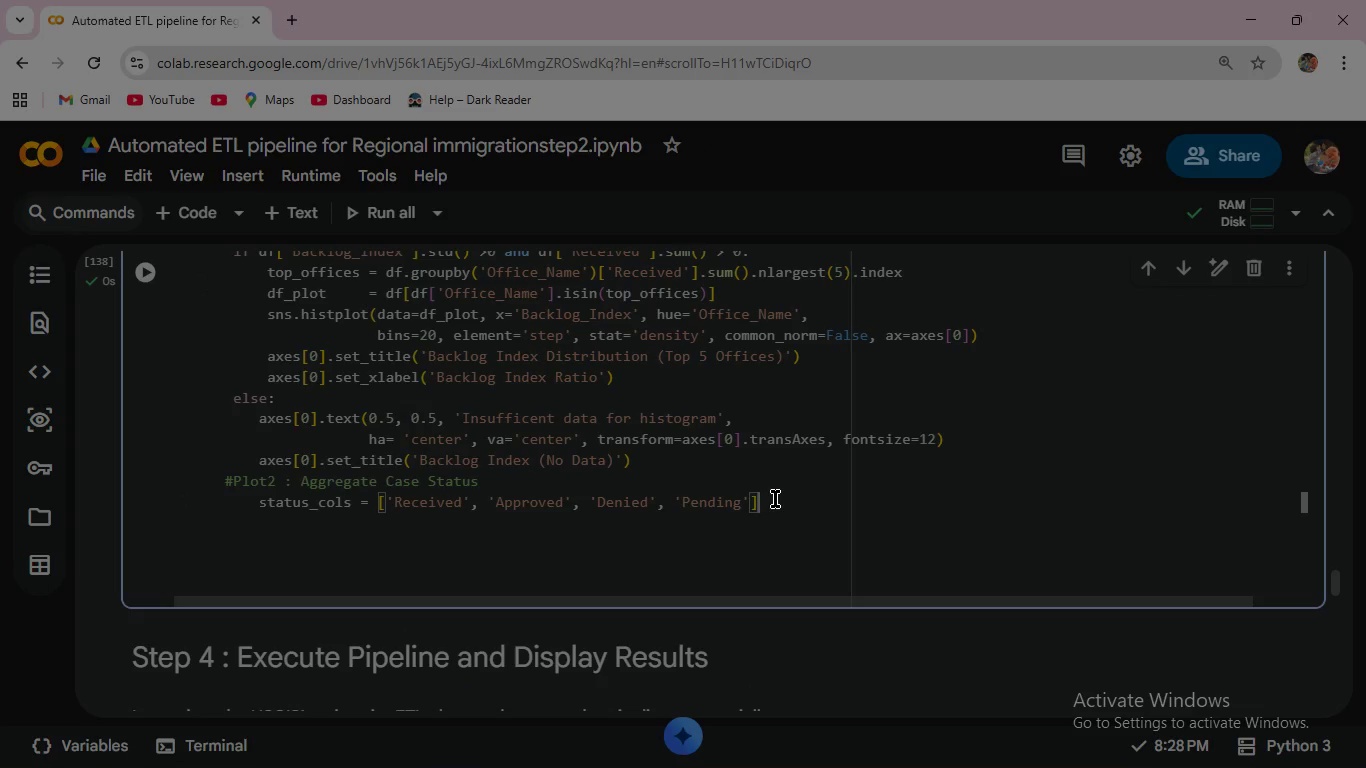 
key(Enter)
 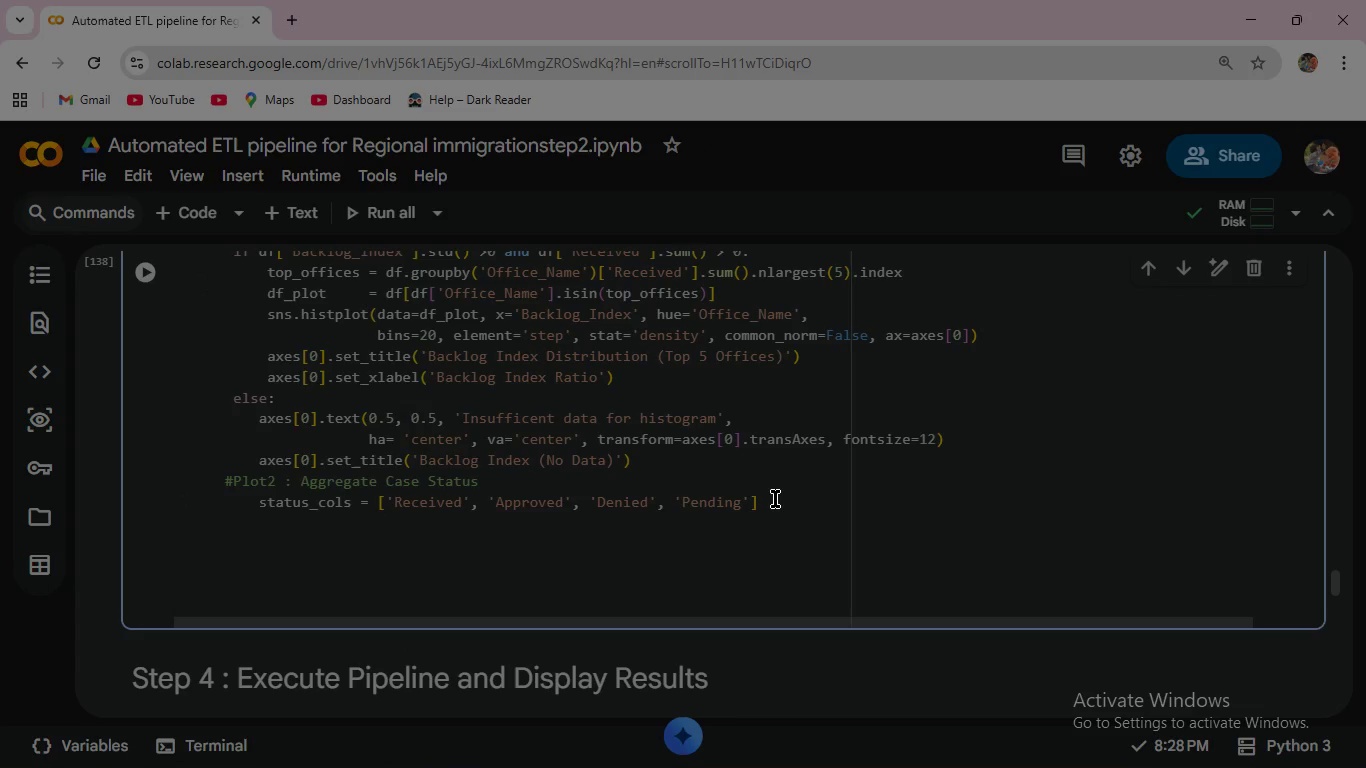 
type(available = )
 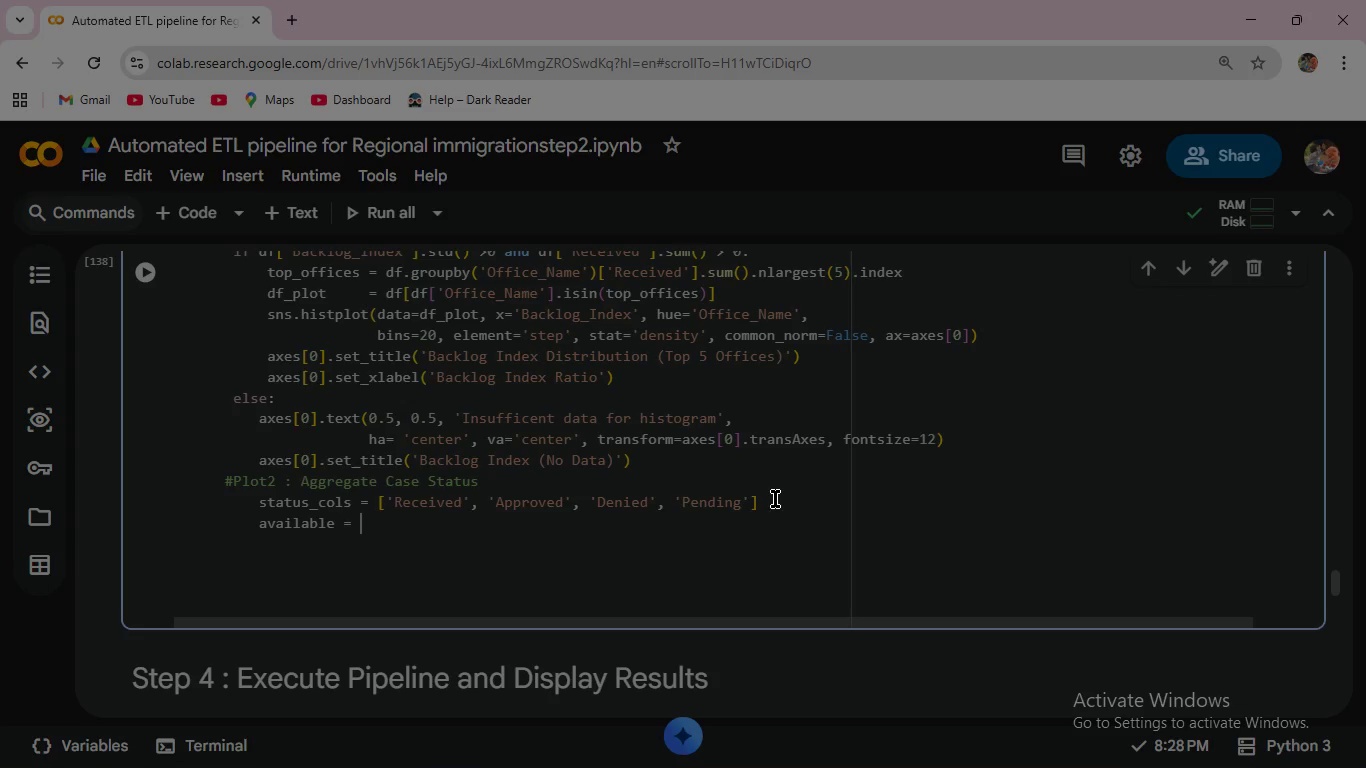 
wait(5.64)
 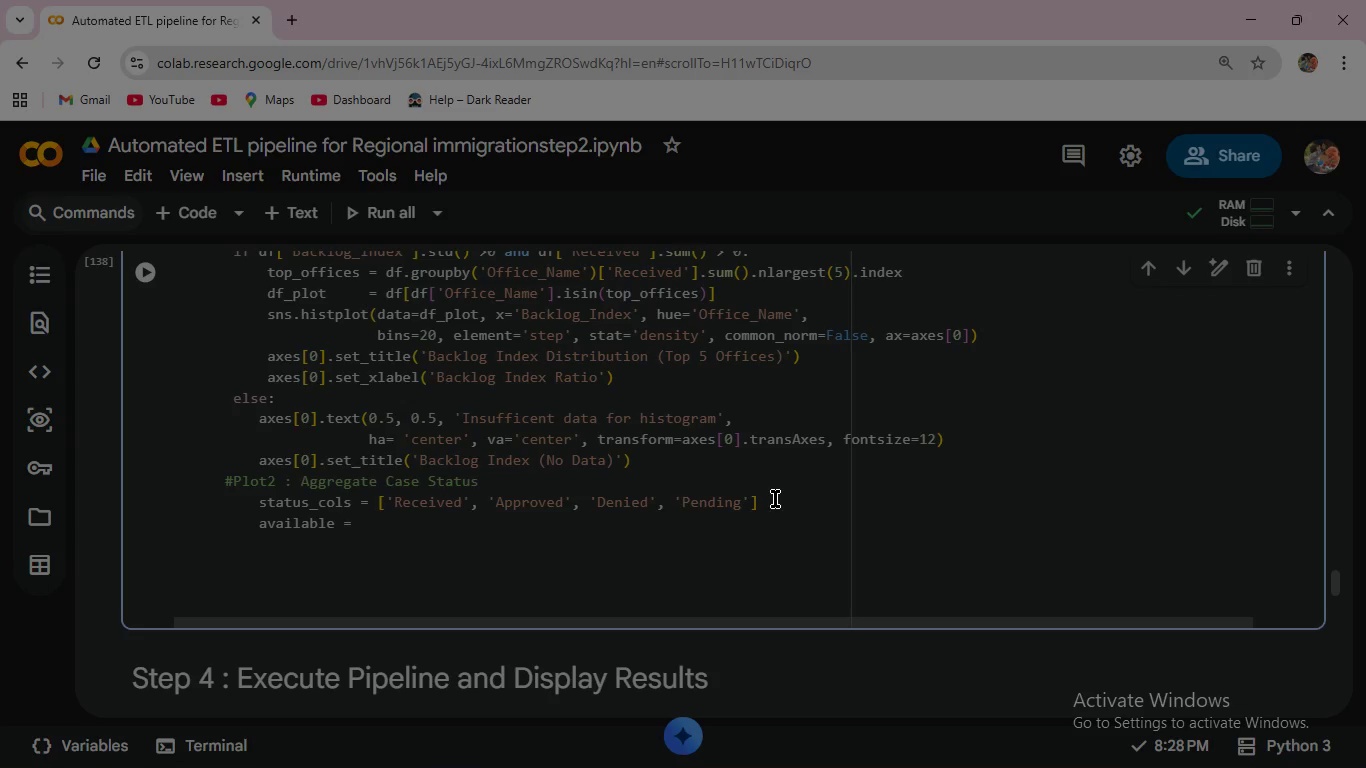 
type([c for c in status_)
 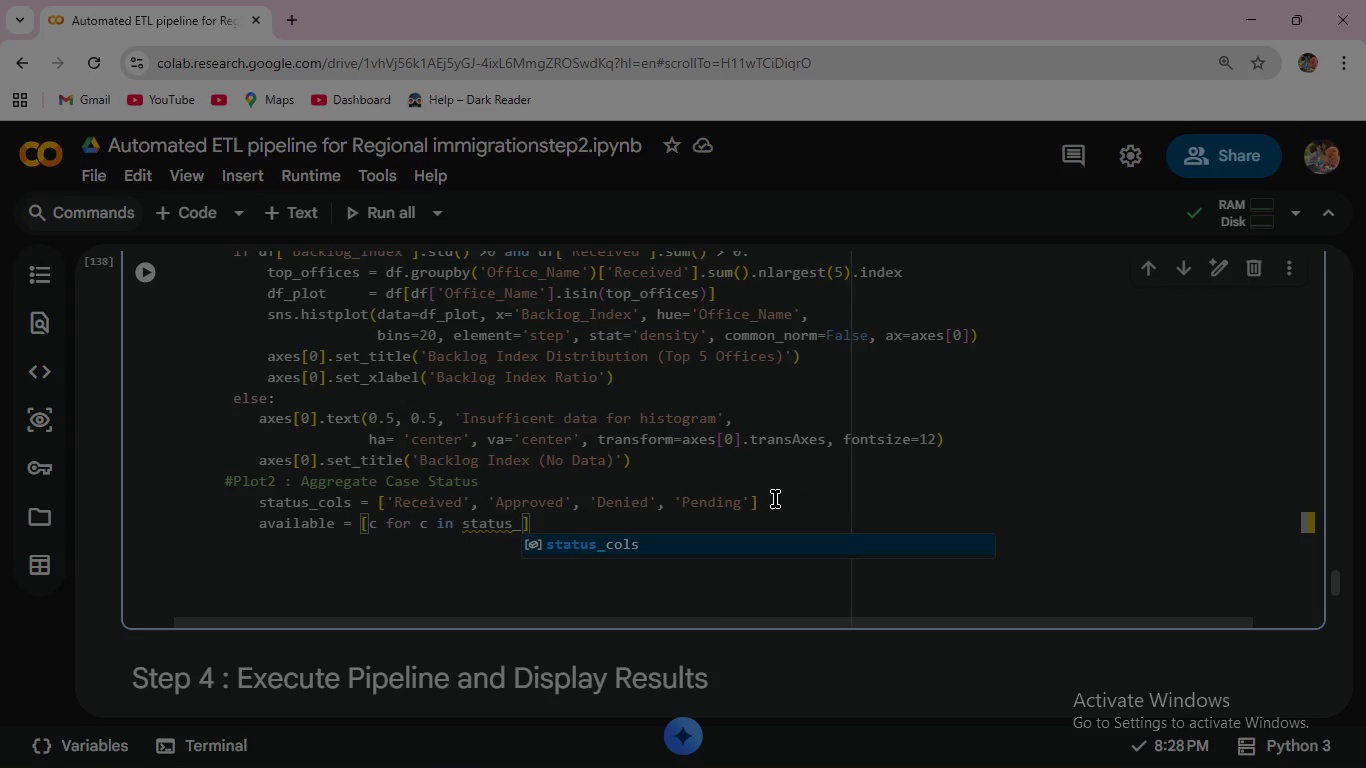 
key(Enter)
 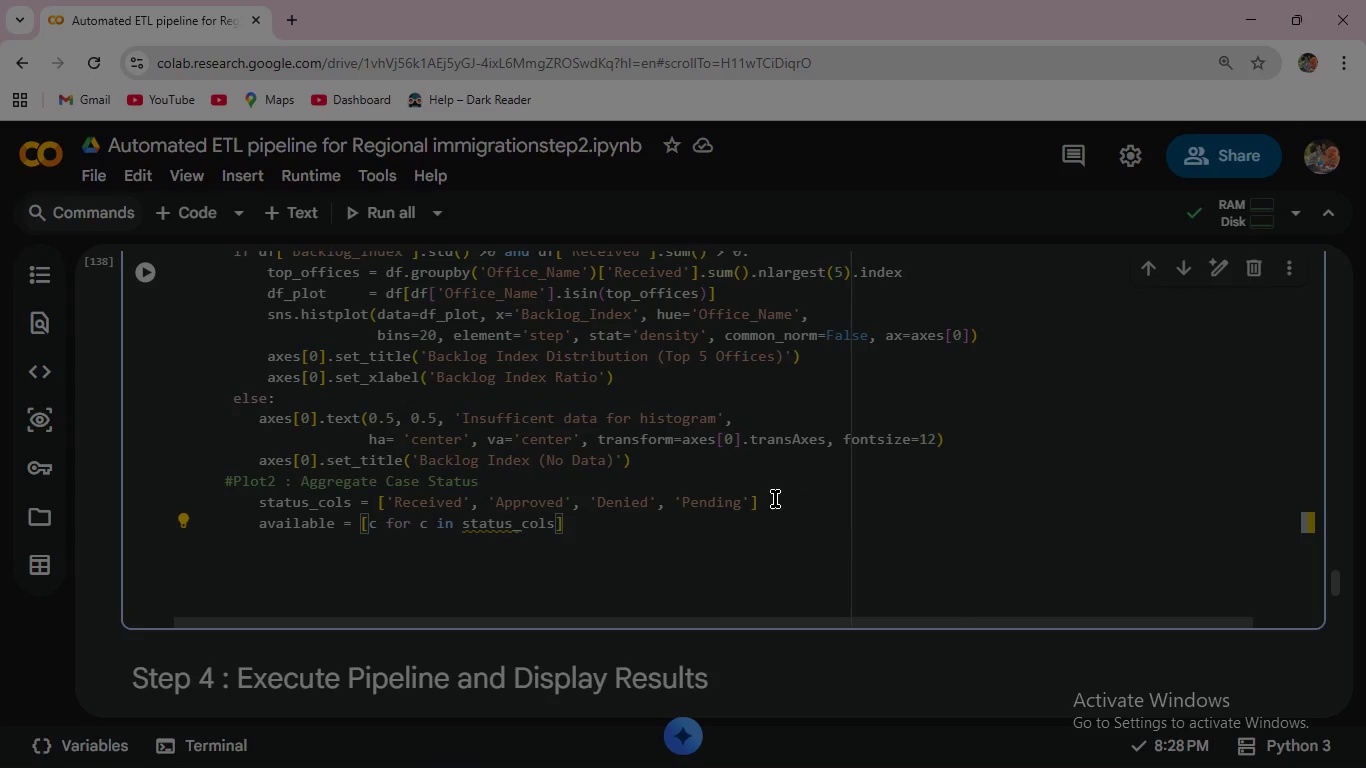 
type( if c in df.columns and )
 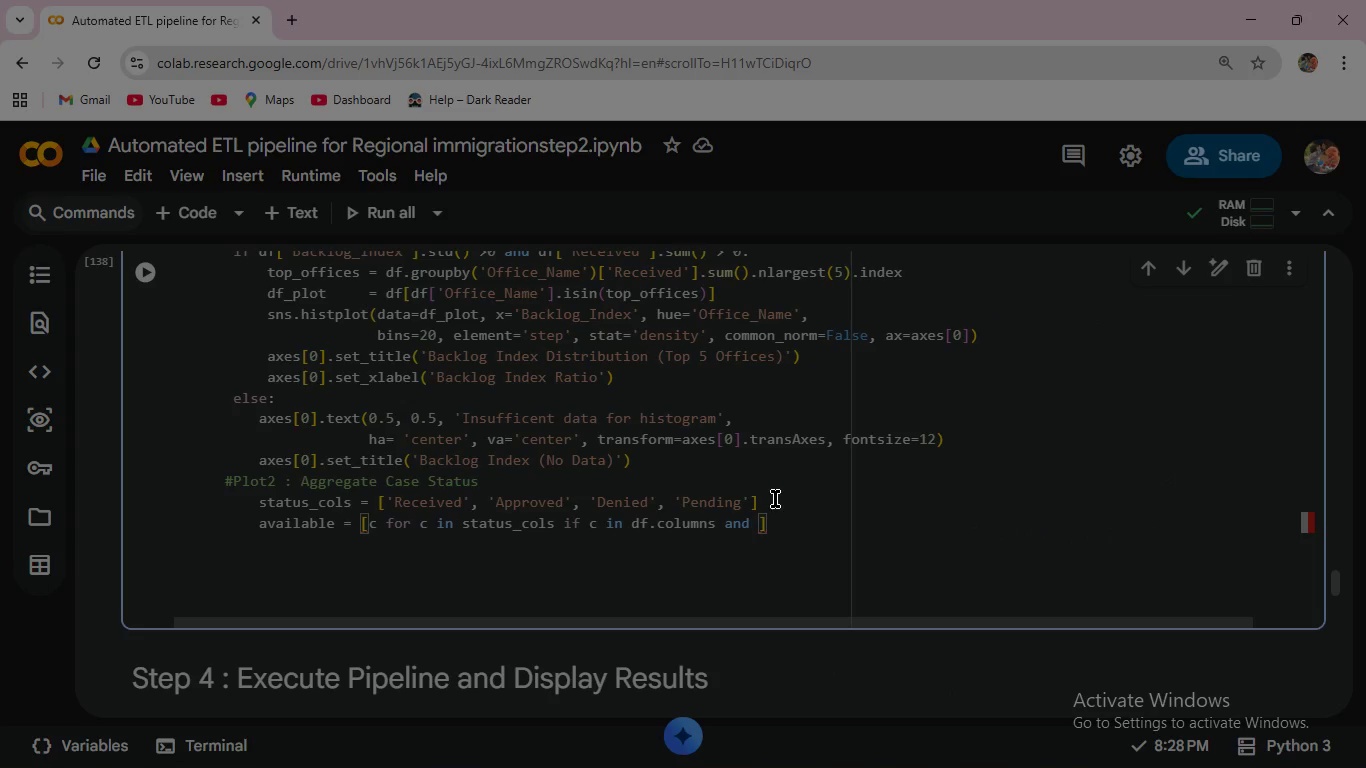 
wait(7.38)
 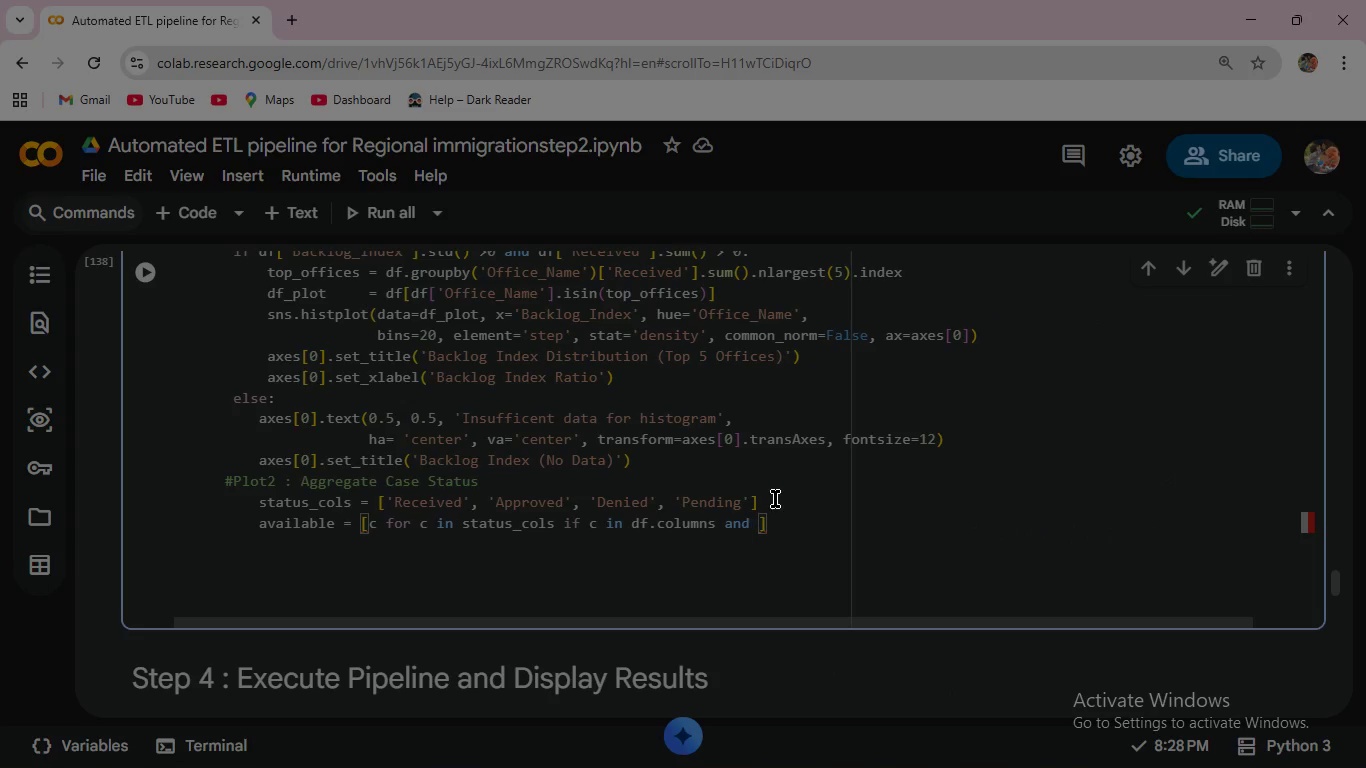 
type(df[c)
 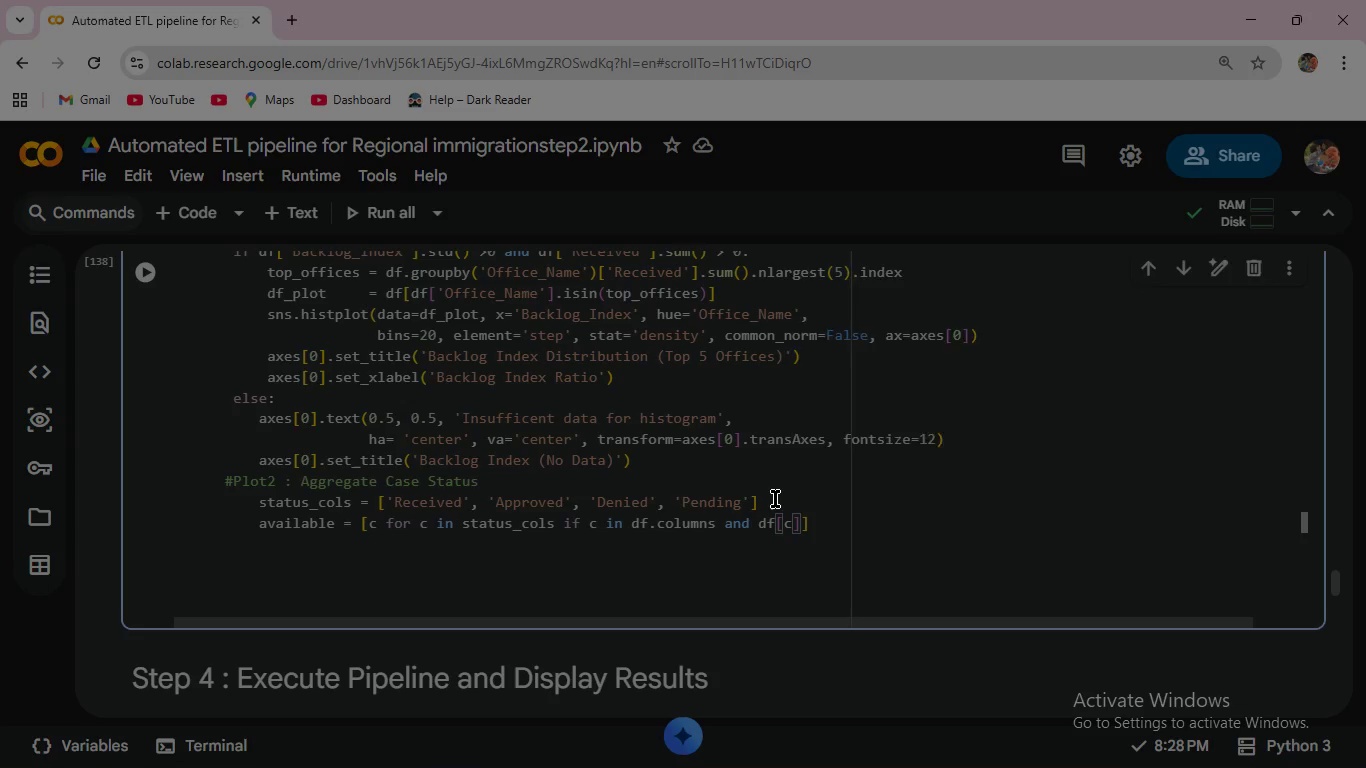 
key(ArrowRight)
 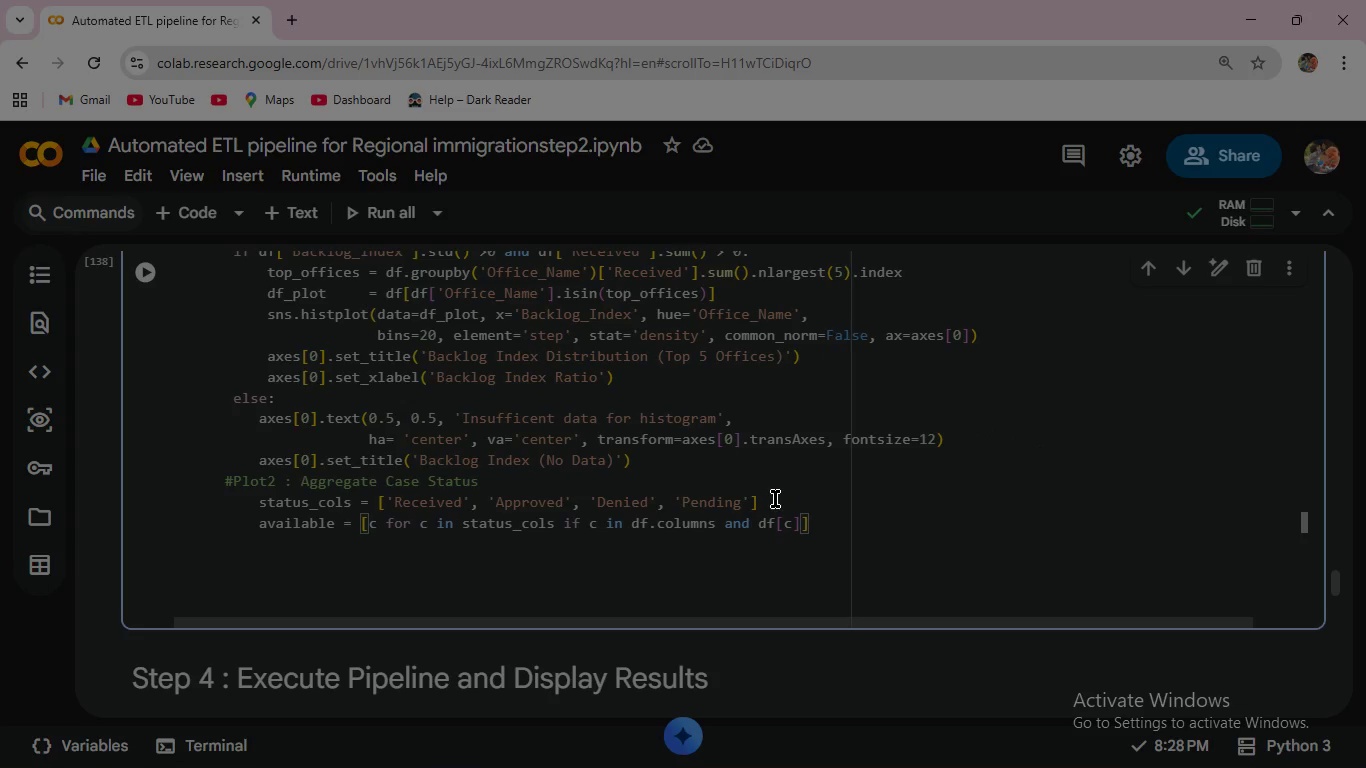 
type(.sum()
 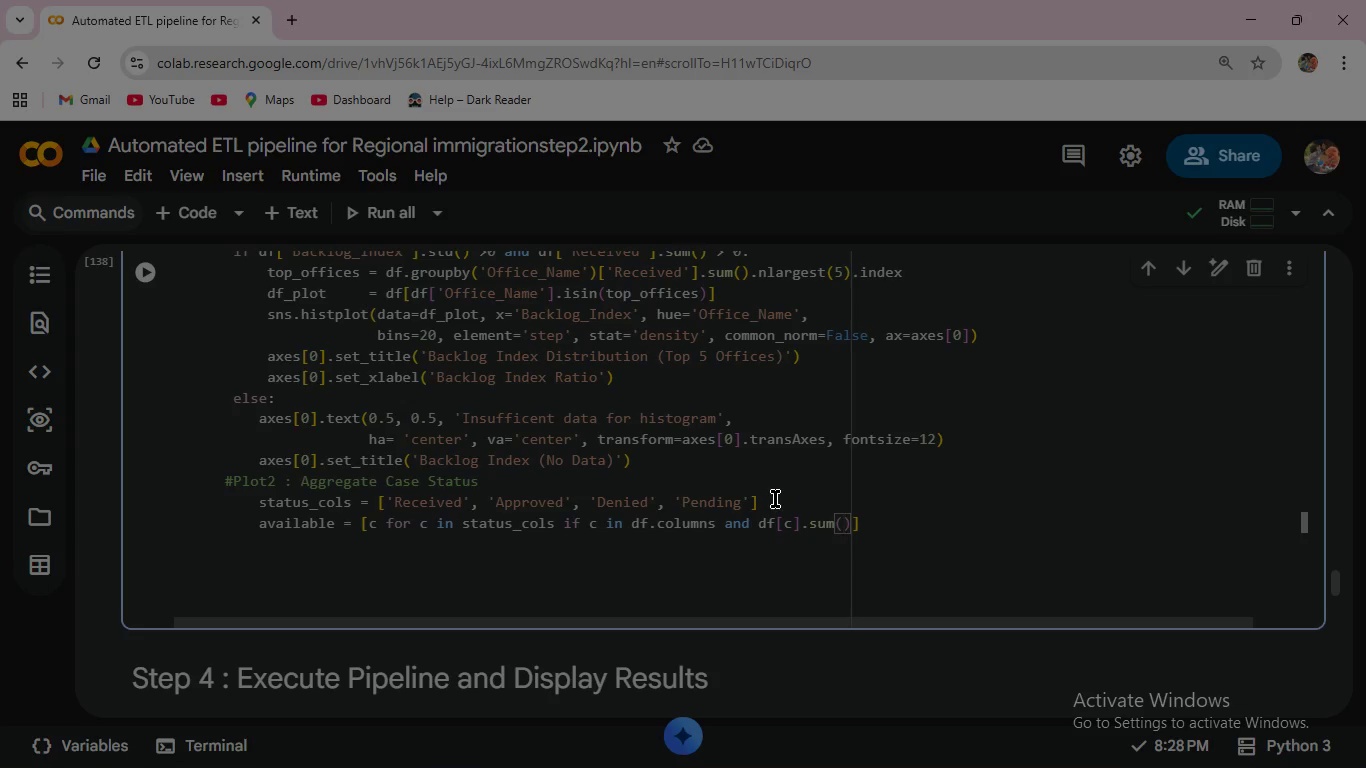 
key(ArrowRight)
 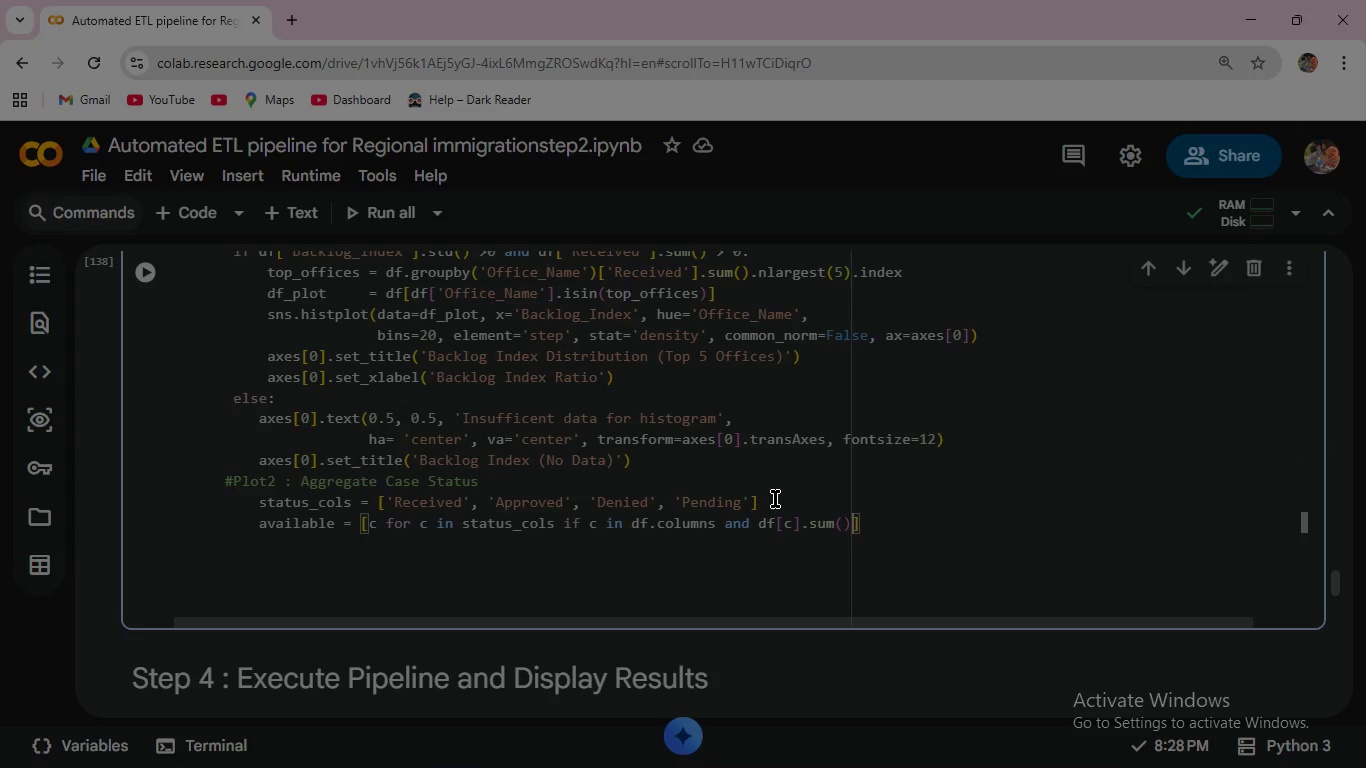 
key(Space)
 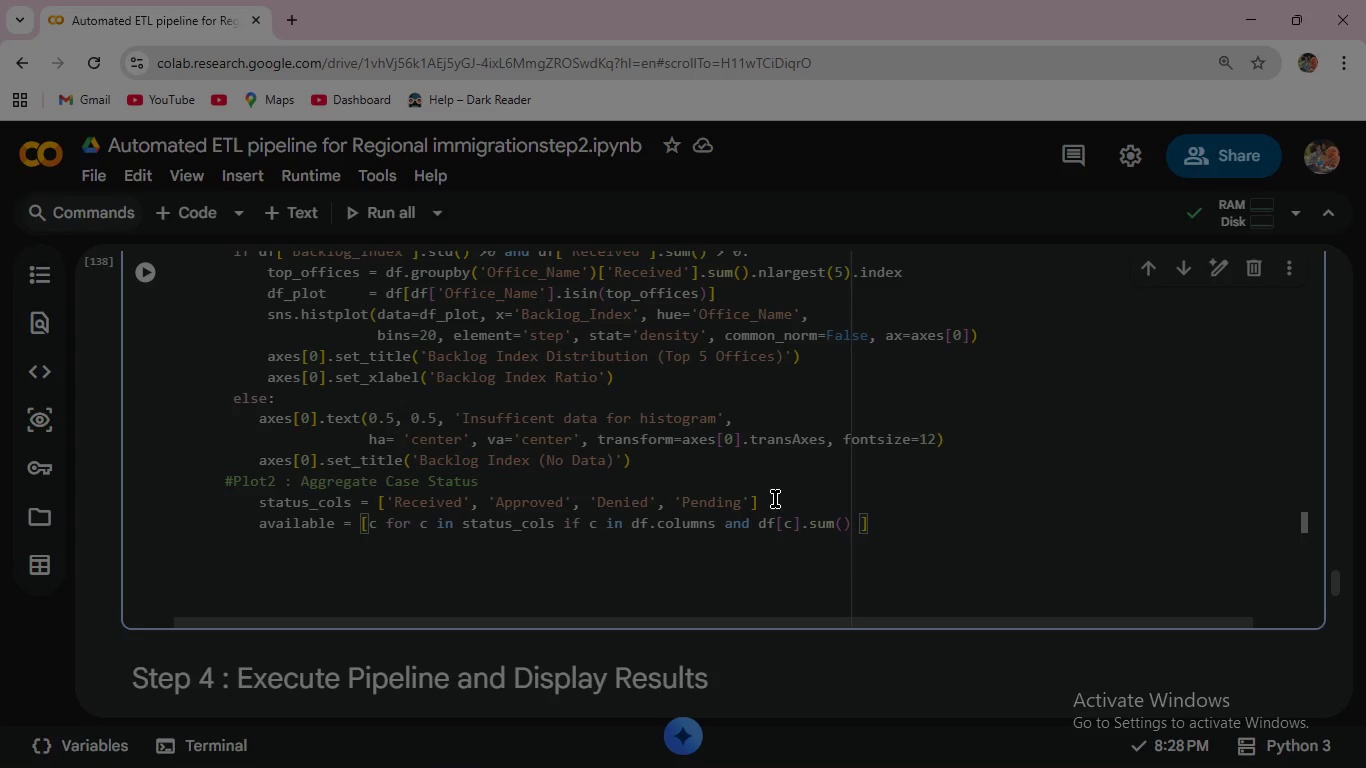 
key(Shift+Period)
 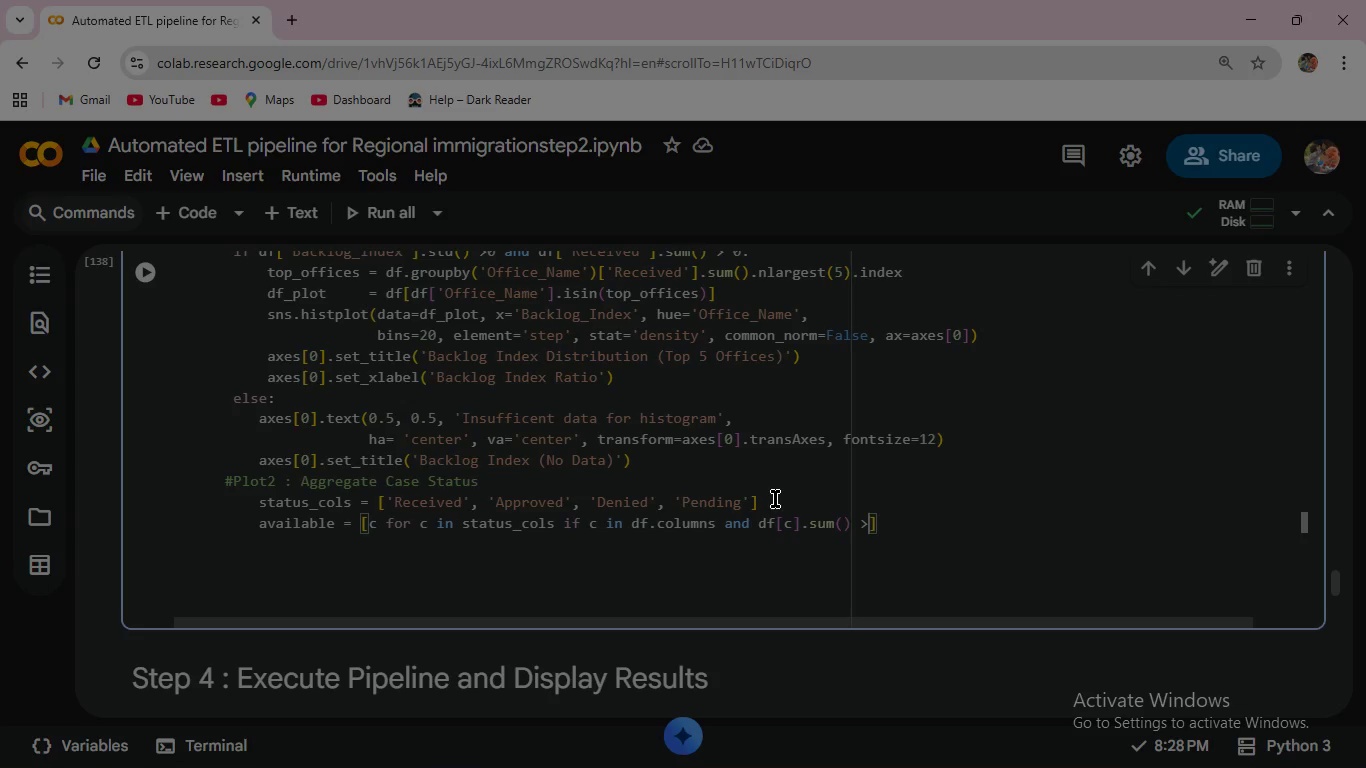 
key(0)
 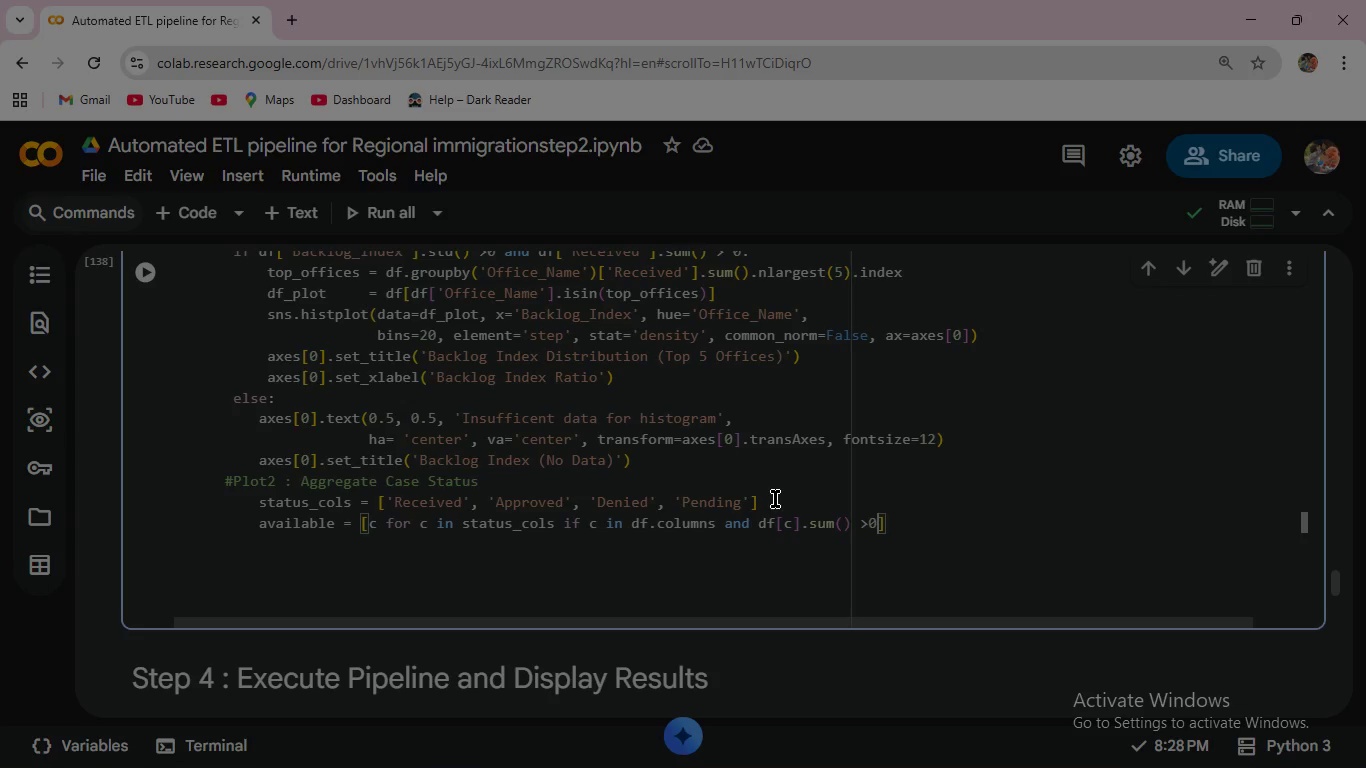 
key(Backspace)
 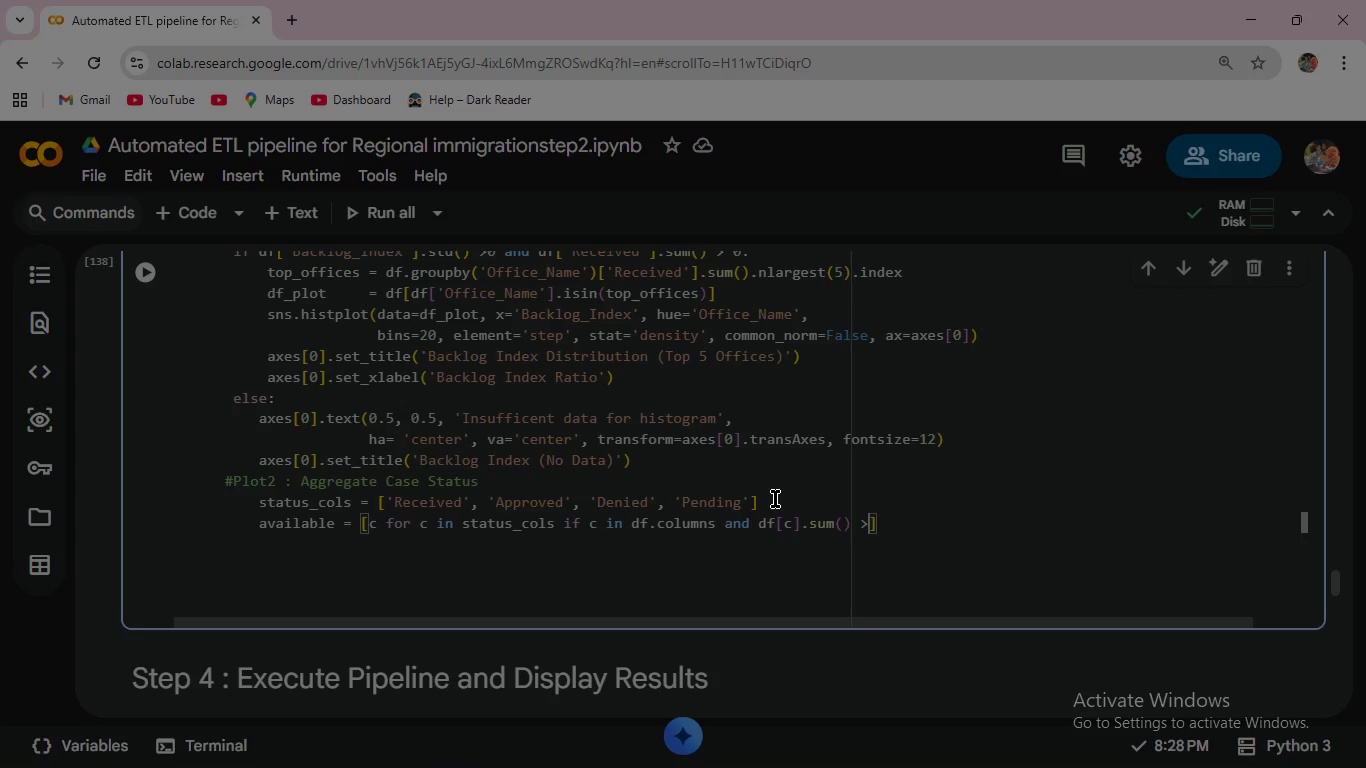 
key(Space)
 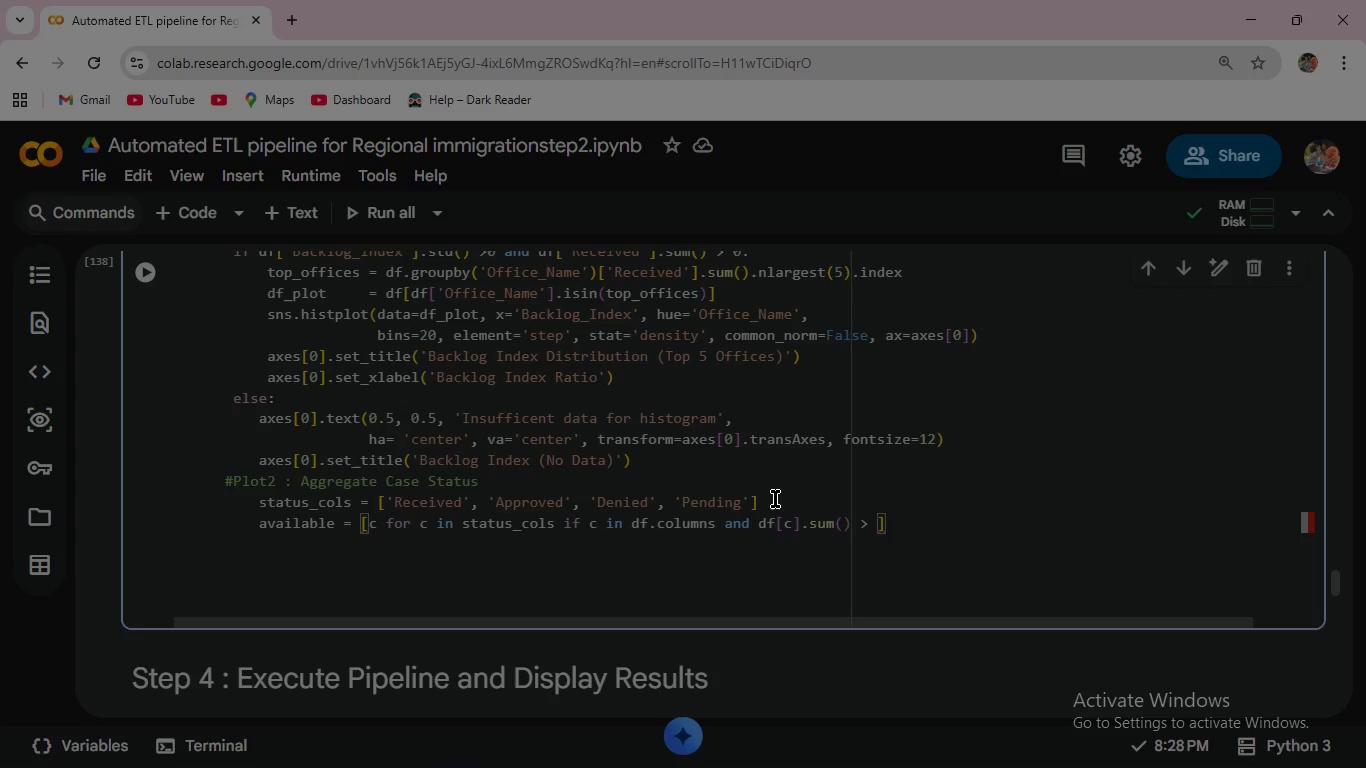 
key(0)
 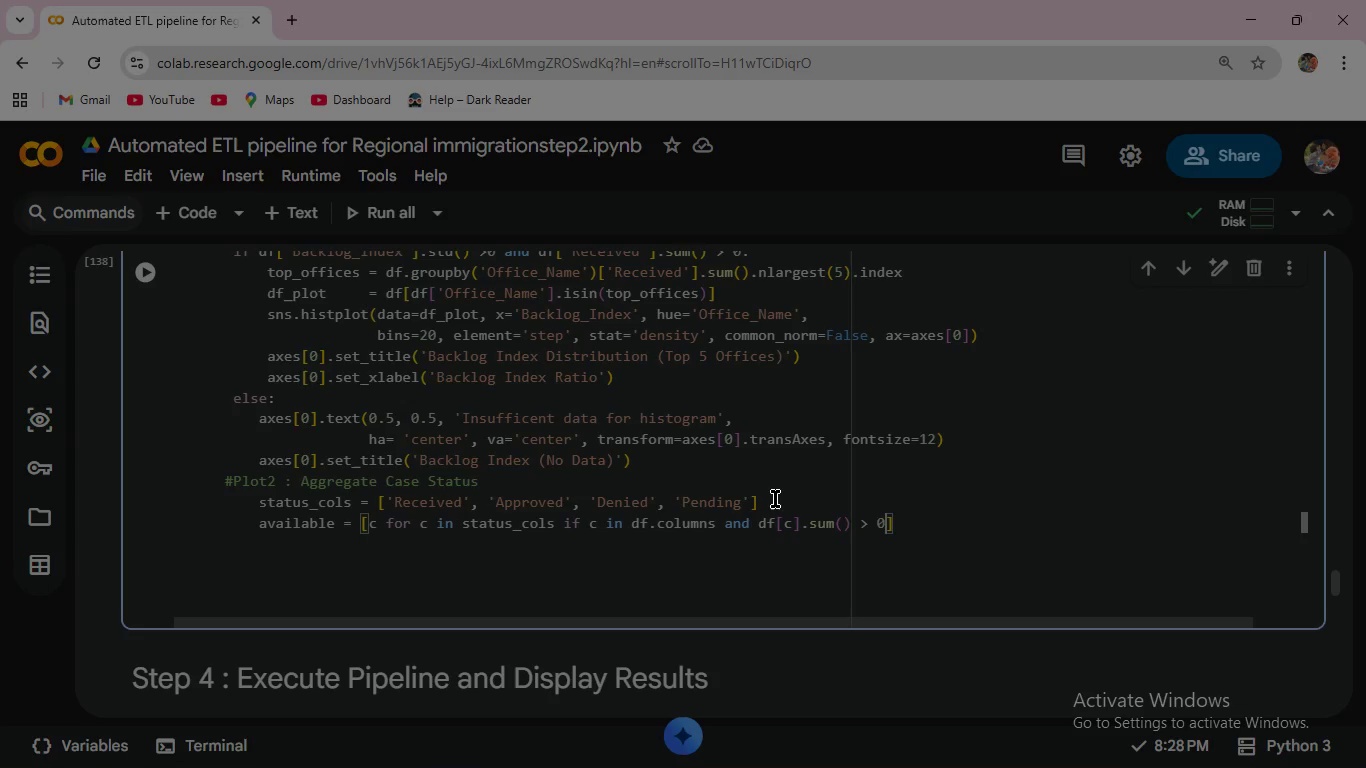 
wait(7.05)
 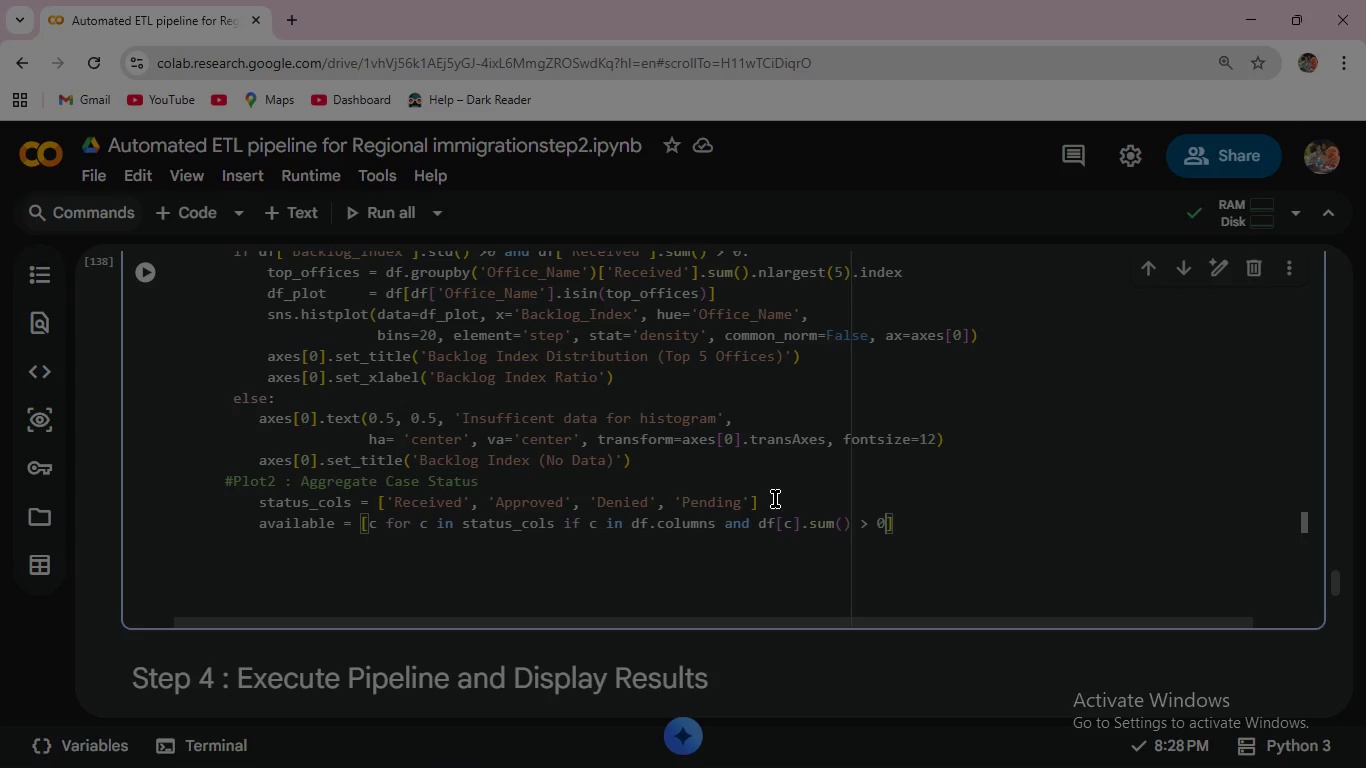 
key(ArrowRight)
 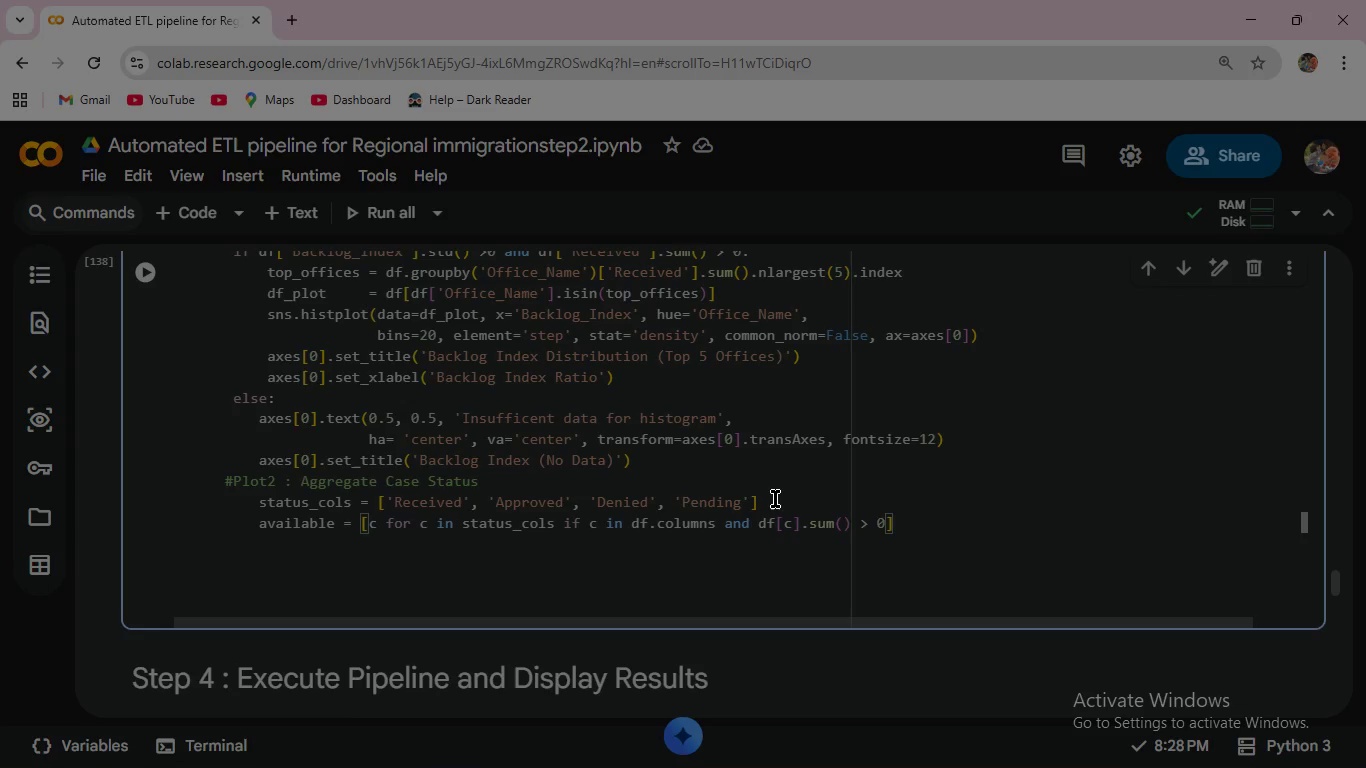 
key(Enter)
 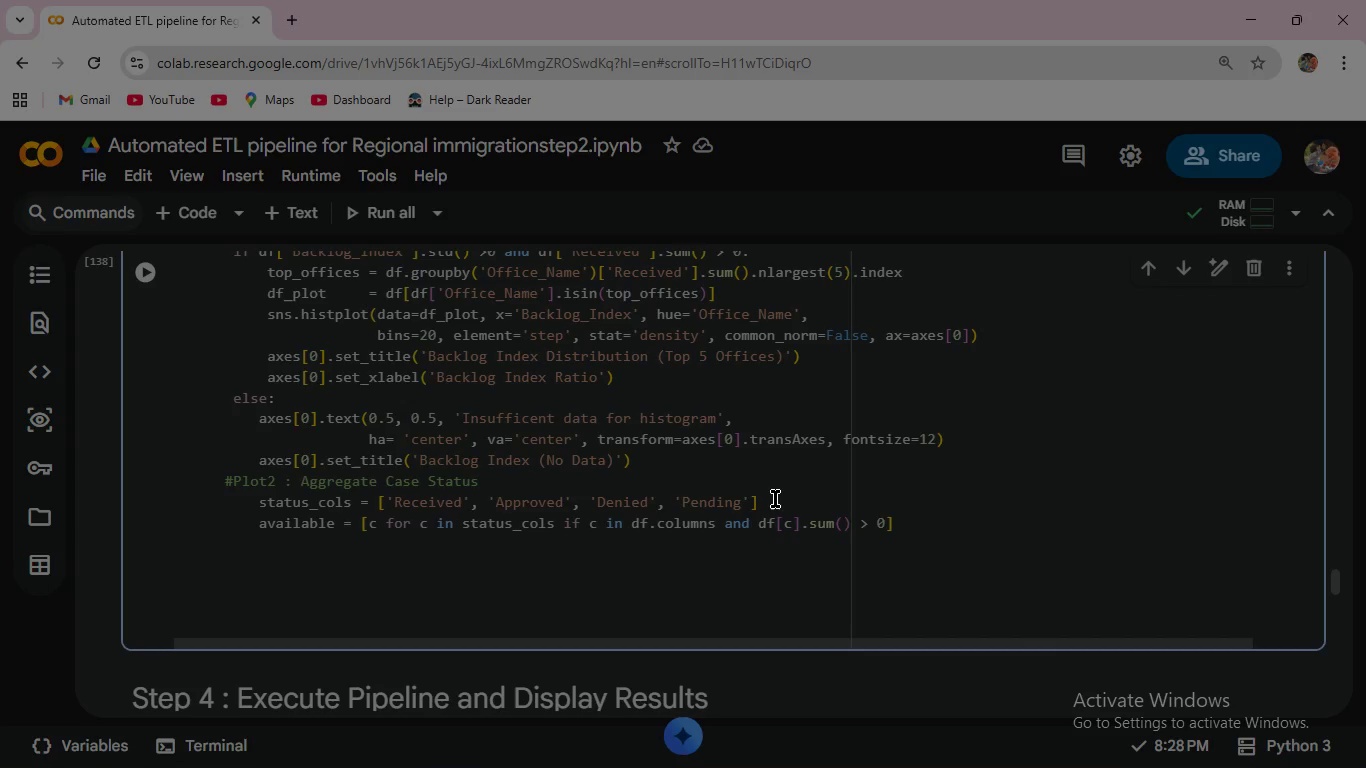 
key(Enter)
 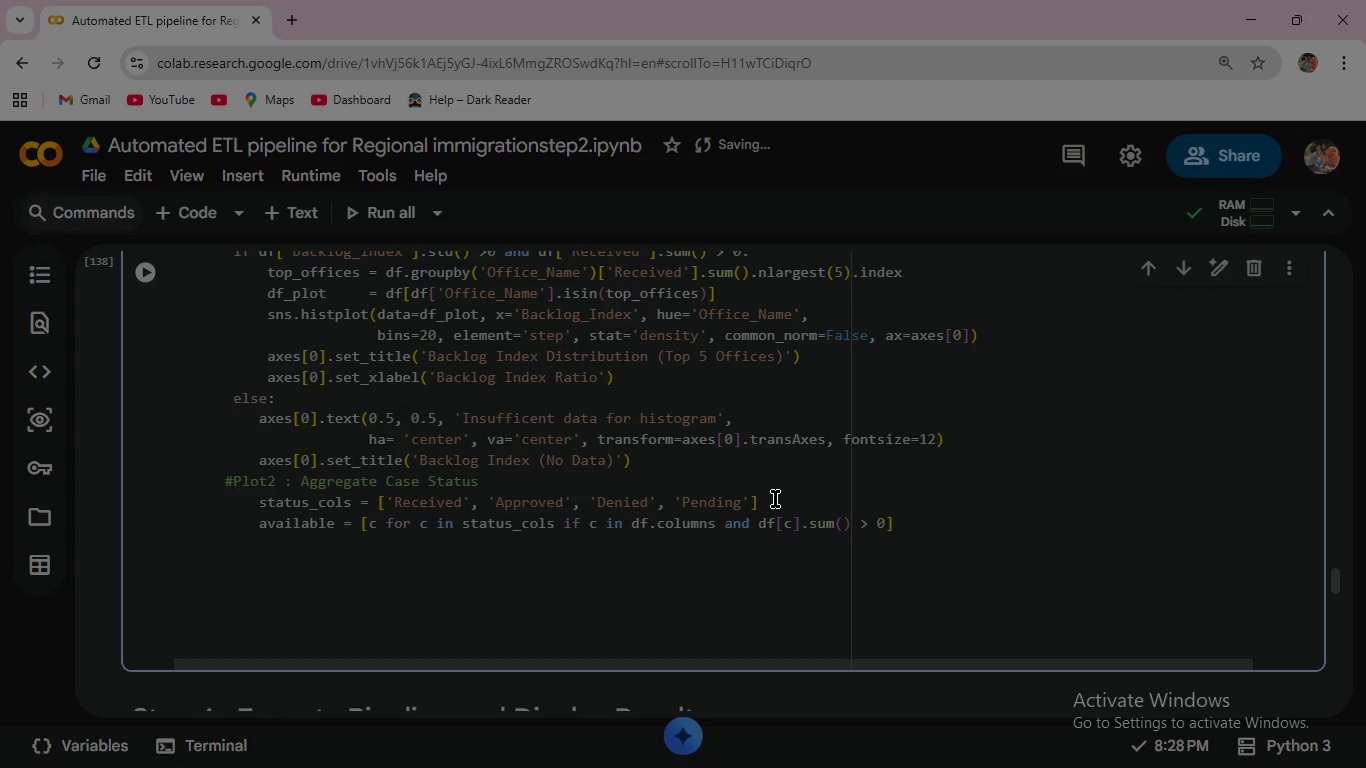 
type(if available:)
 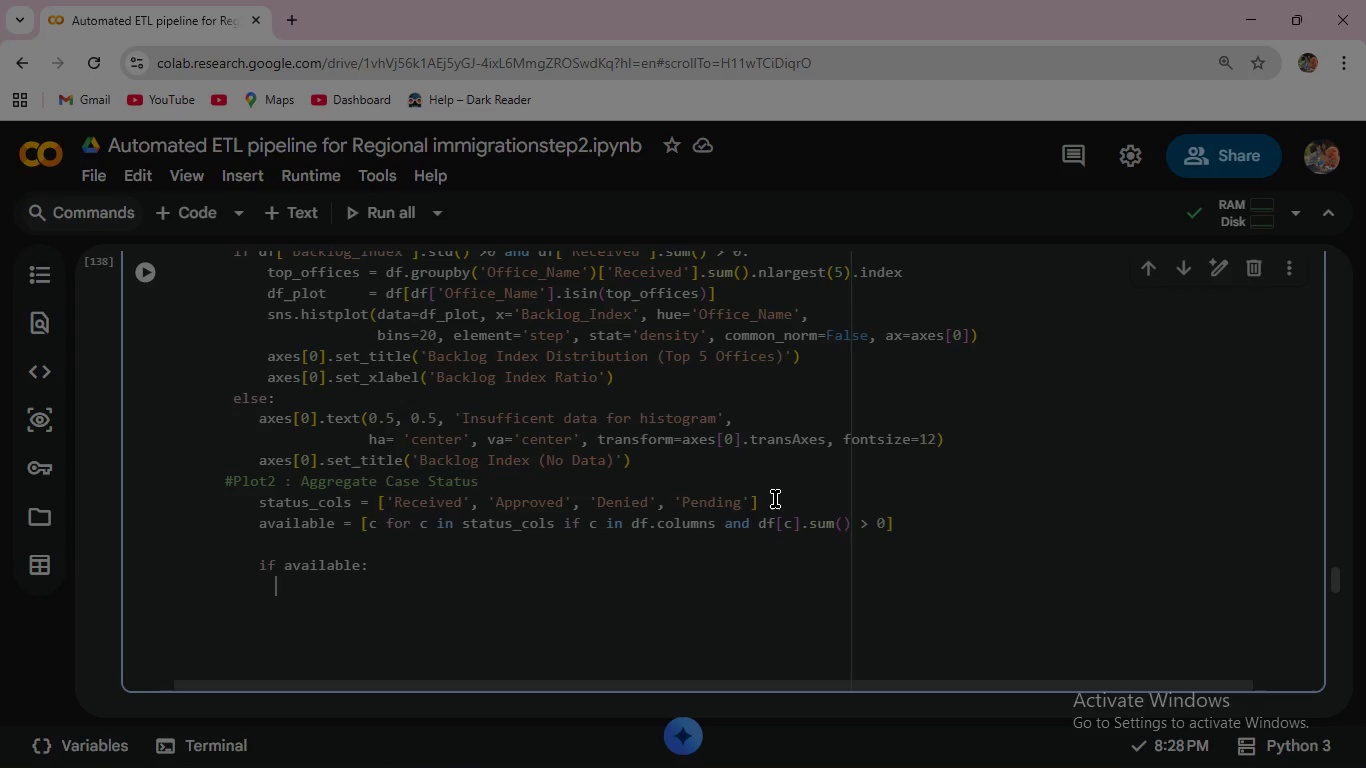 
key(Enter)
 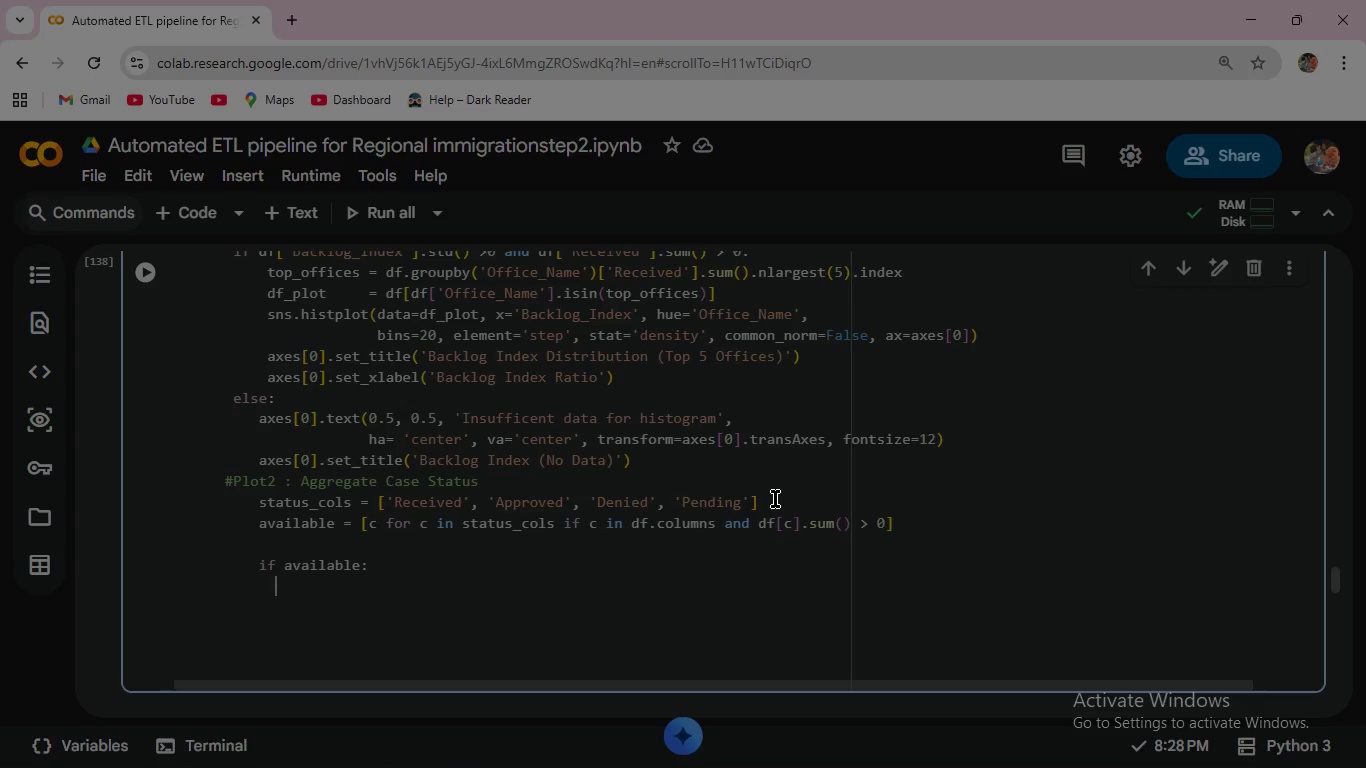 
type( df_melt = df.melt()
 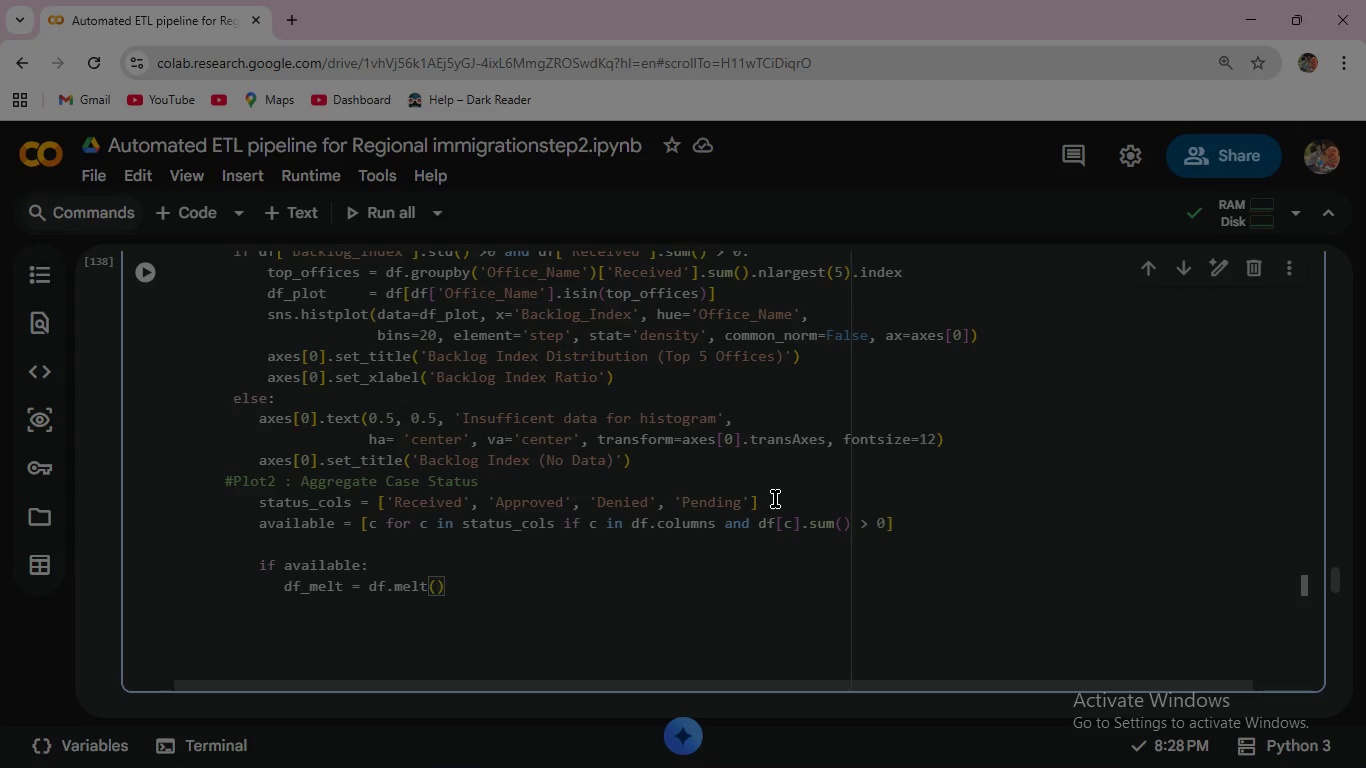 
wait(5.45)
 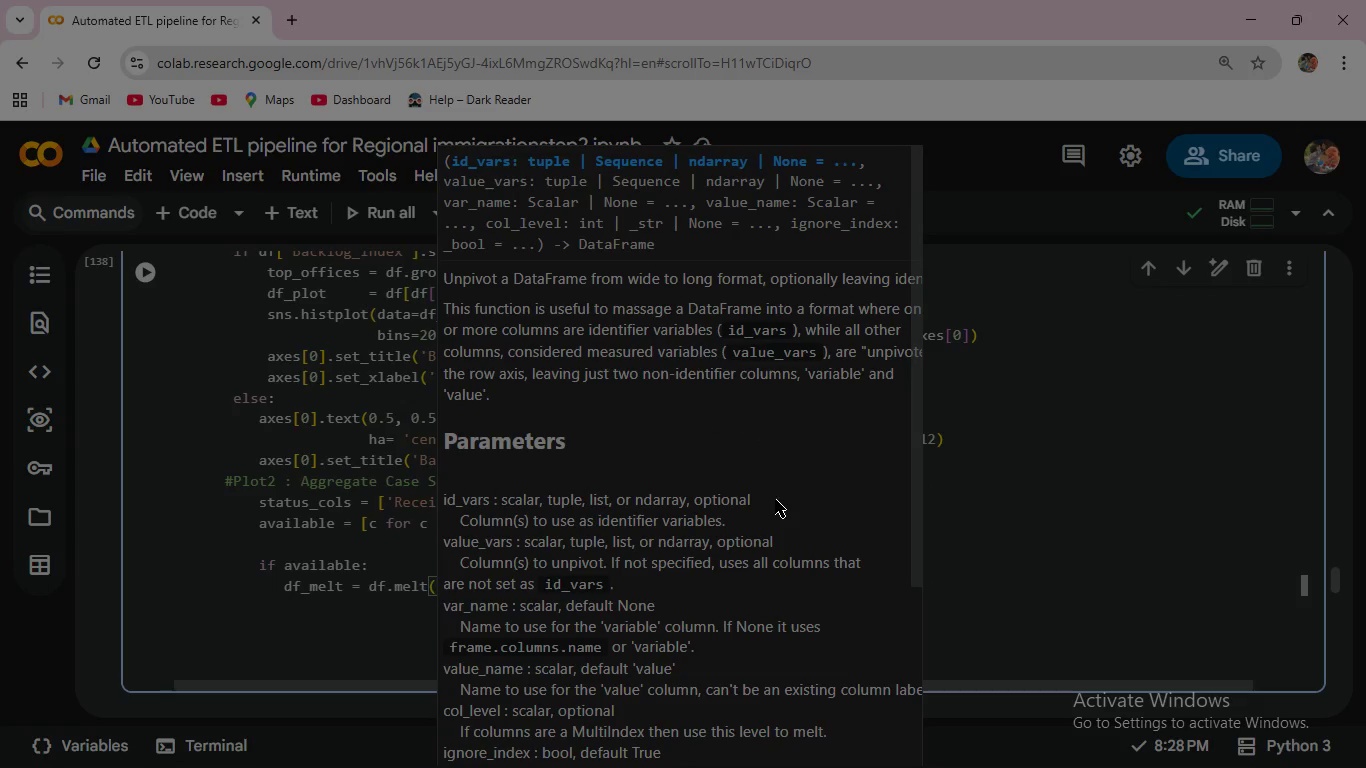 
type(id)
key(Escape)
key(Escape)
type(_vars=['Office_Name)
 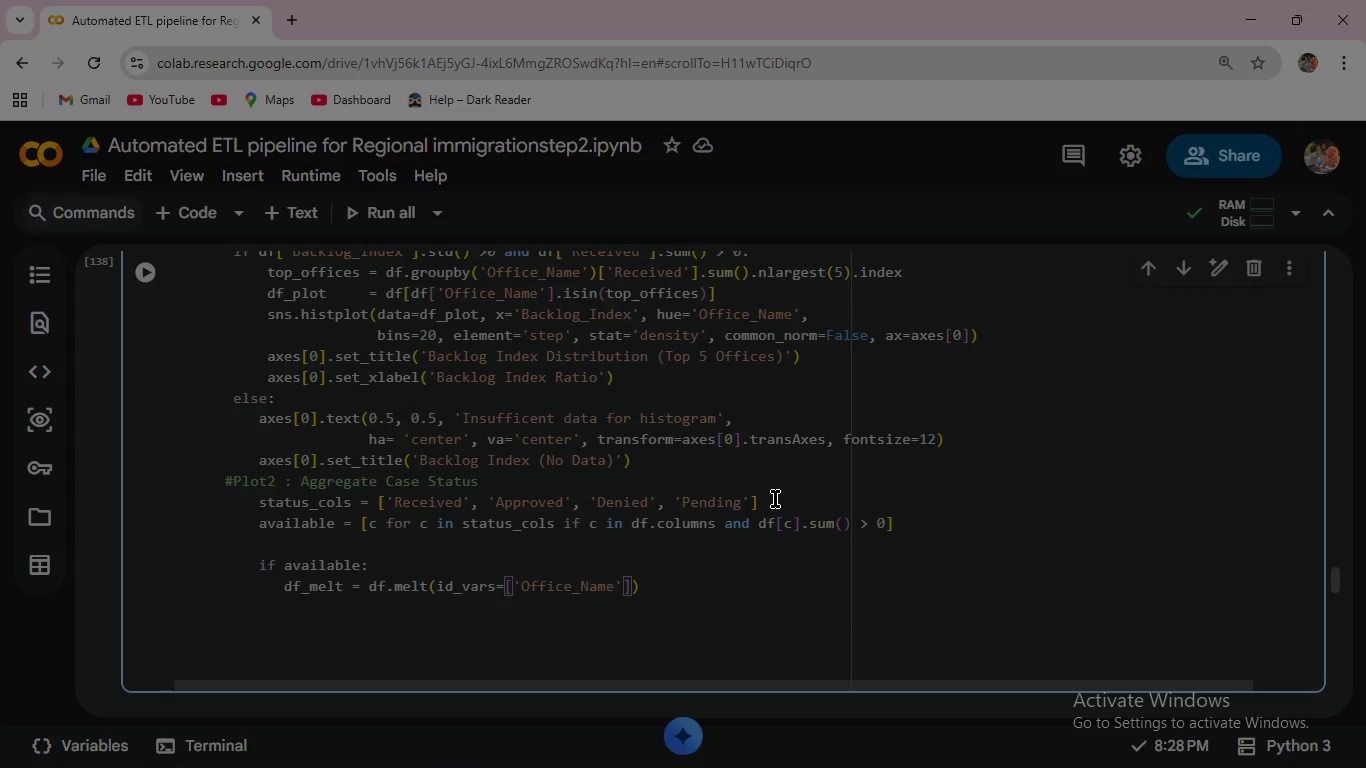 
key(ArrowRight)
 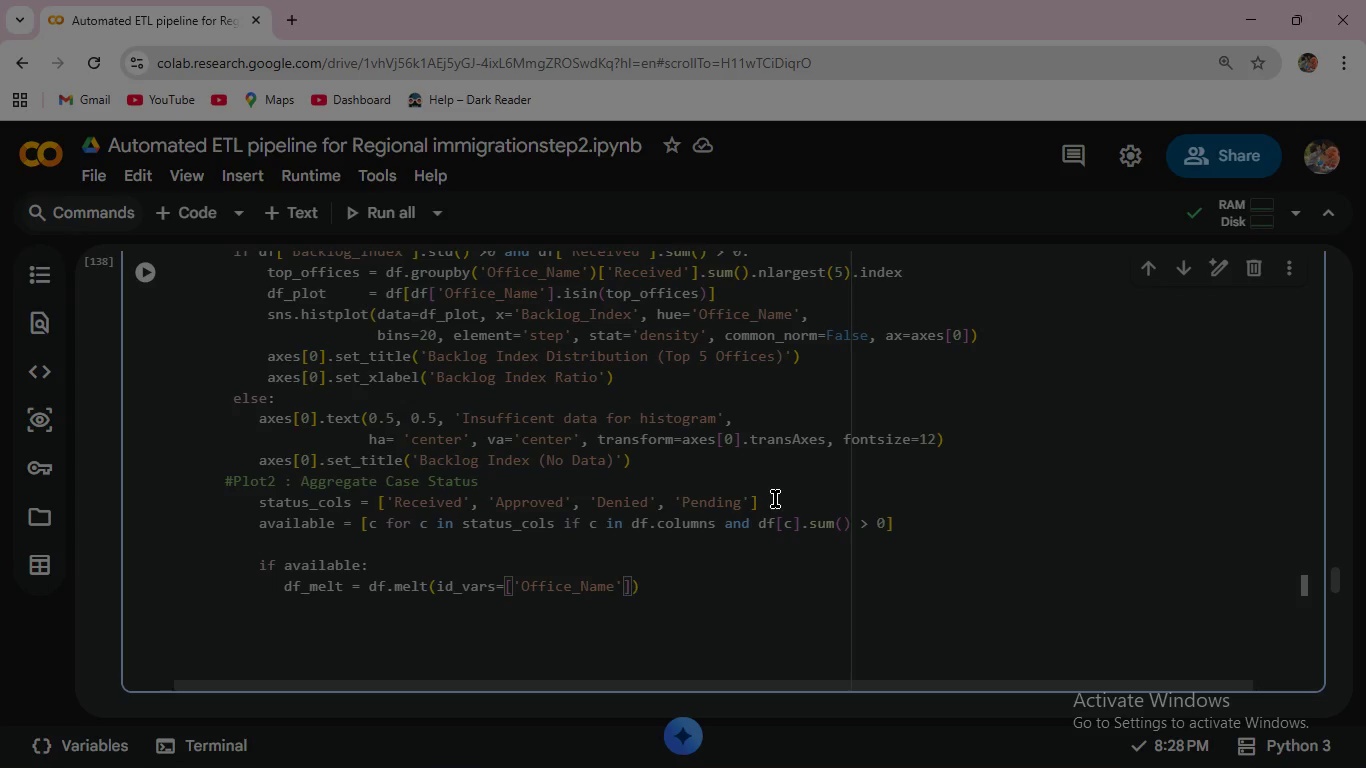 
type(, 'Form_Type)
 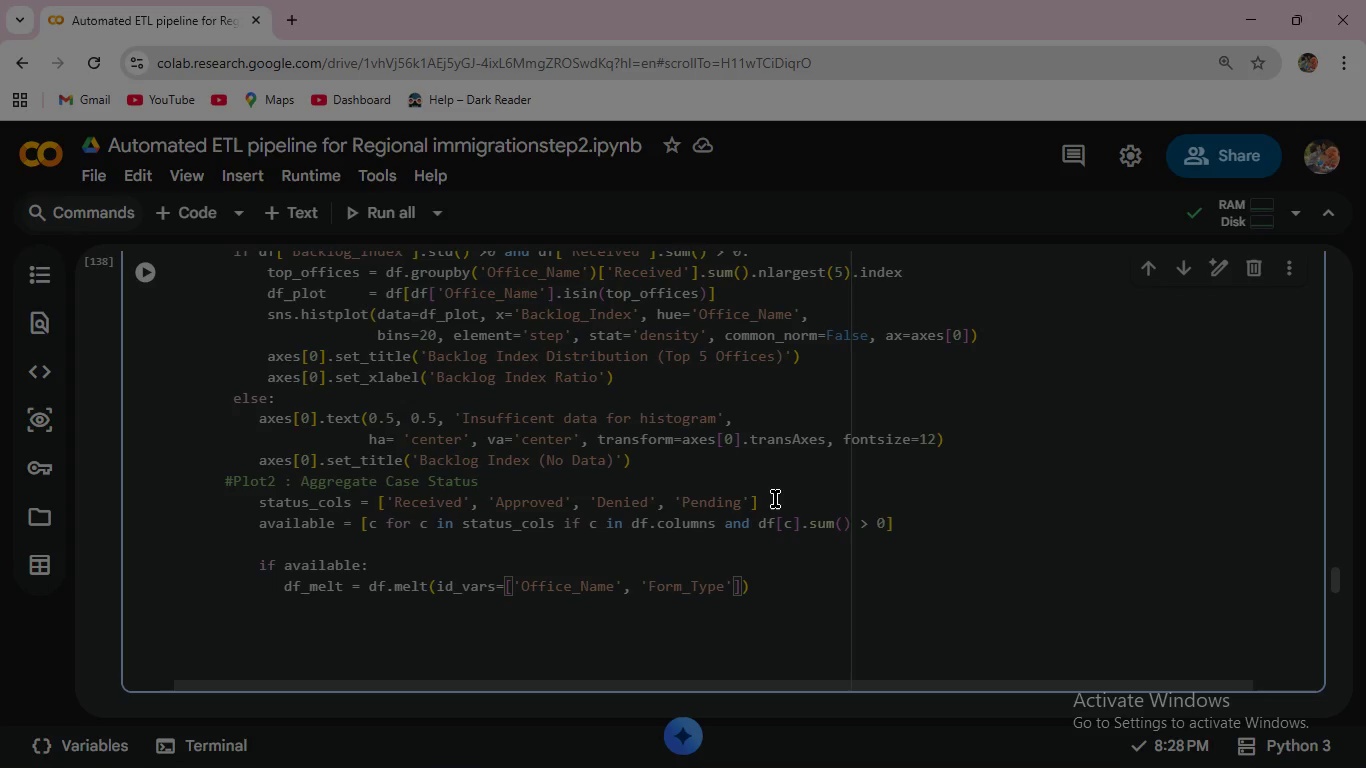 
wait(5.38)
 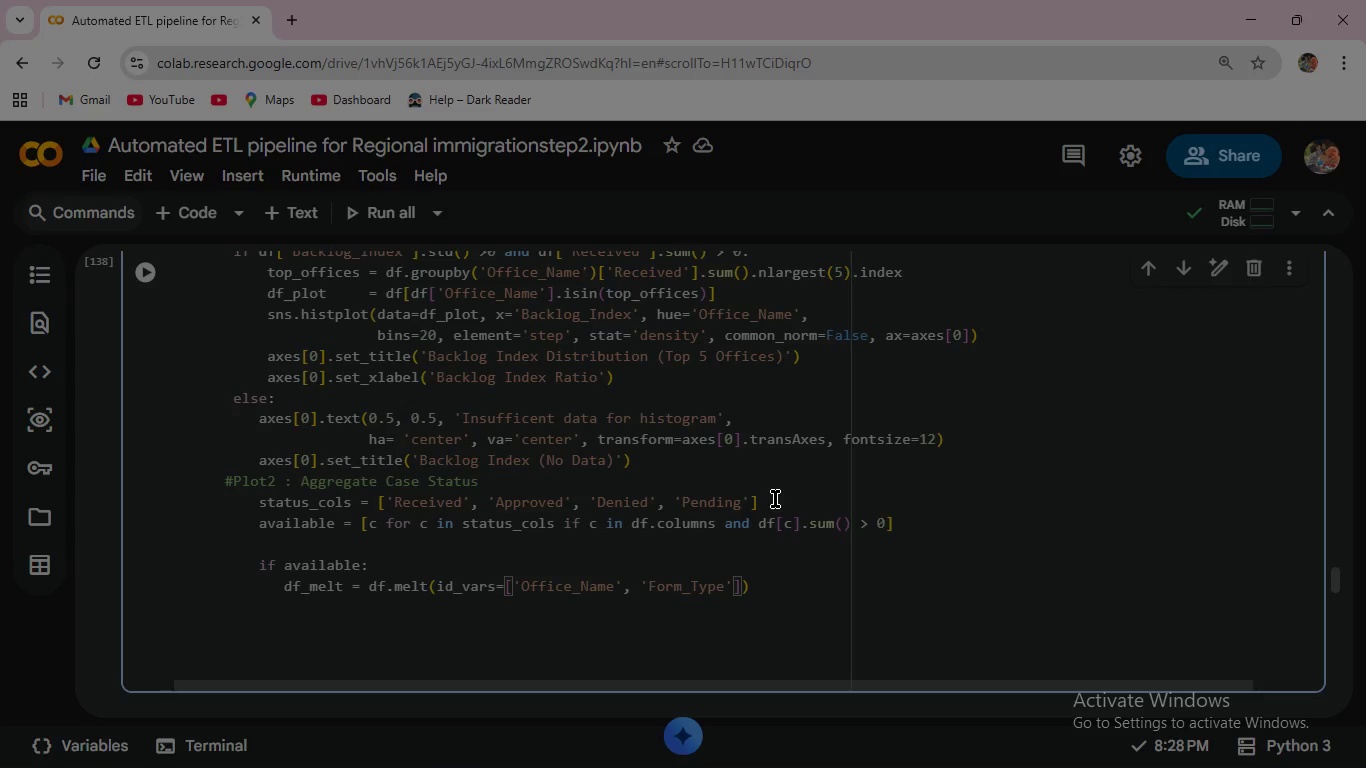 
key(ArrowRight)
 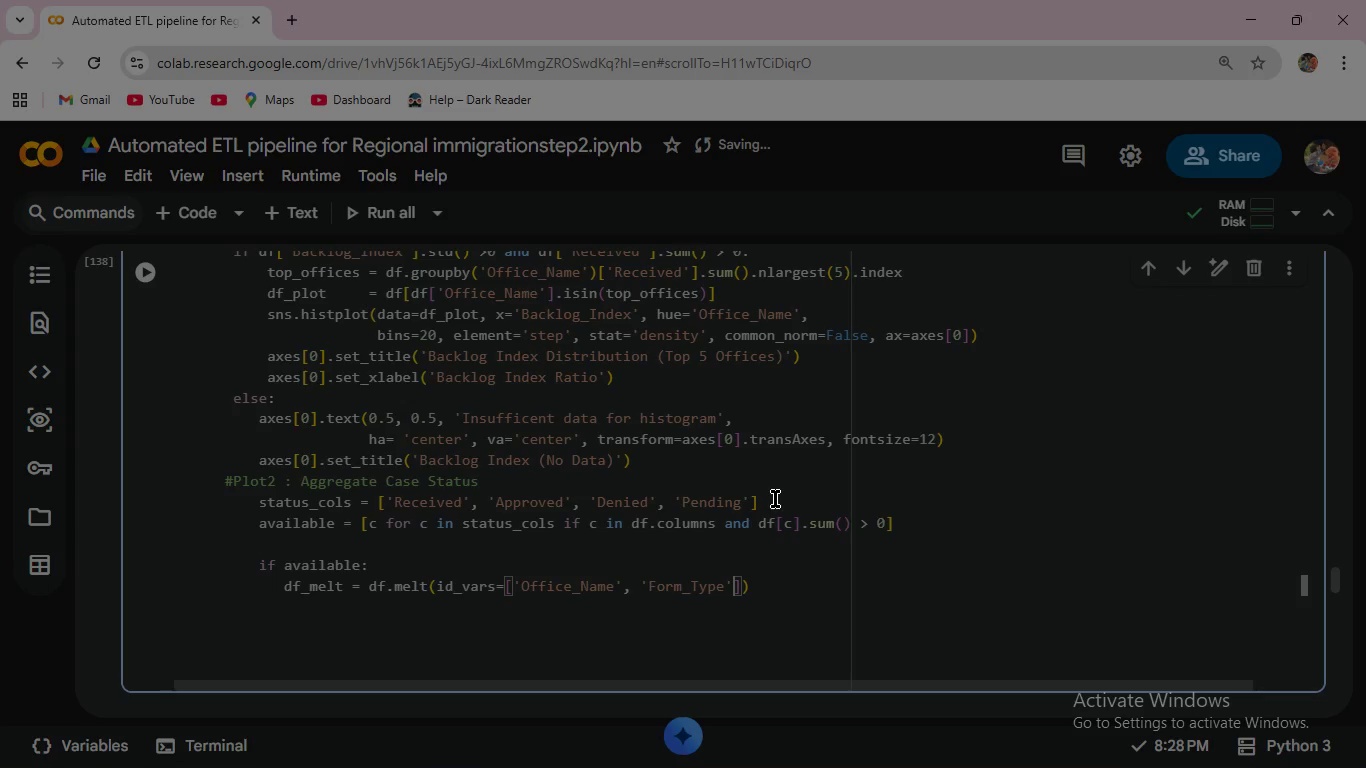 
key(ArrowRight)
 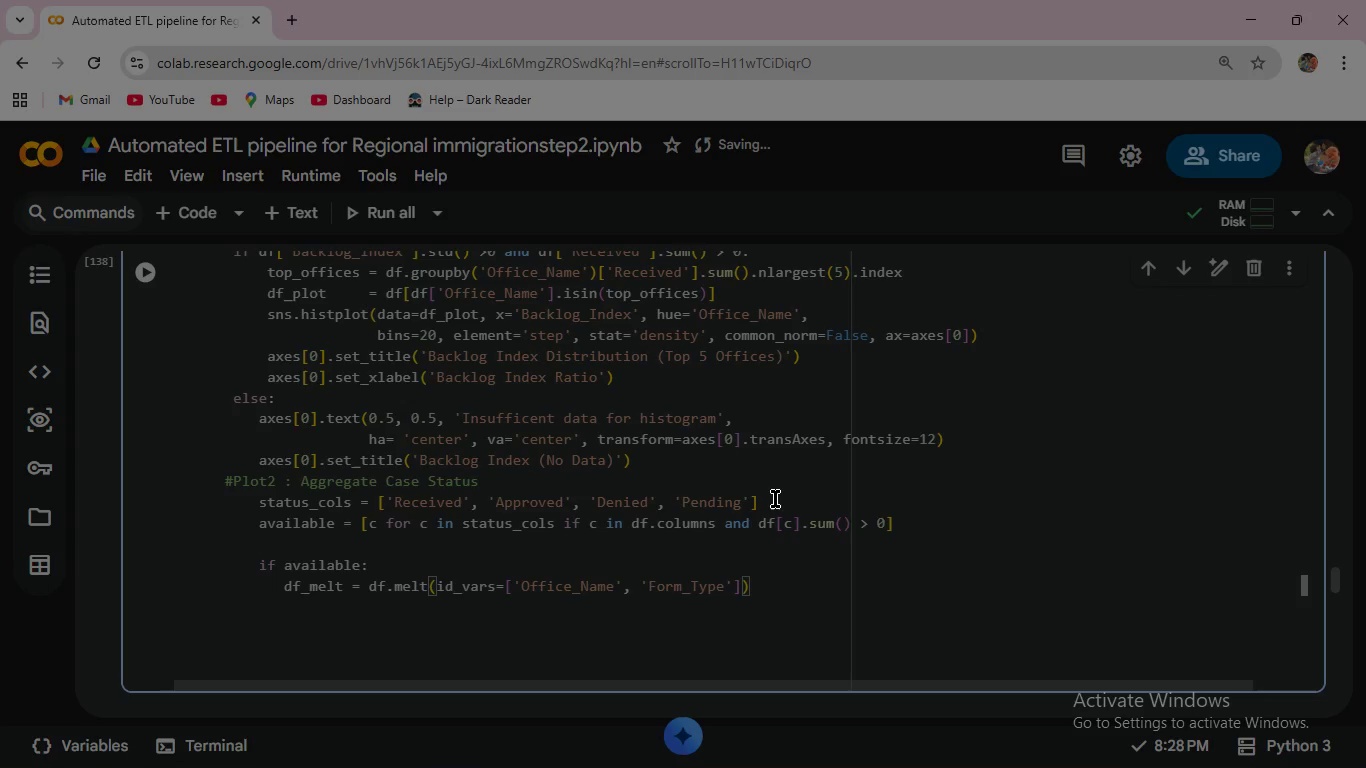 
key(ArrowLeft)
 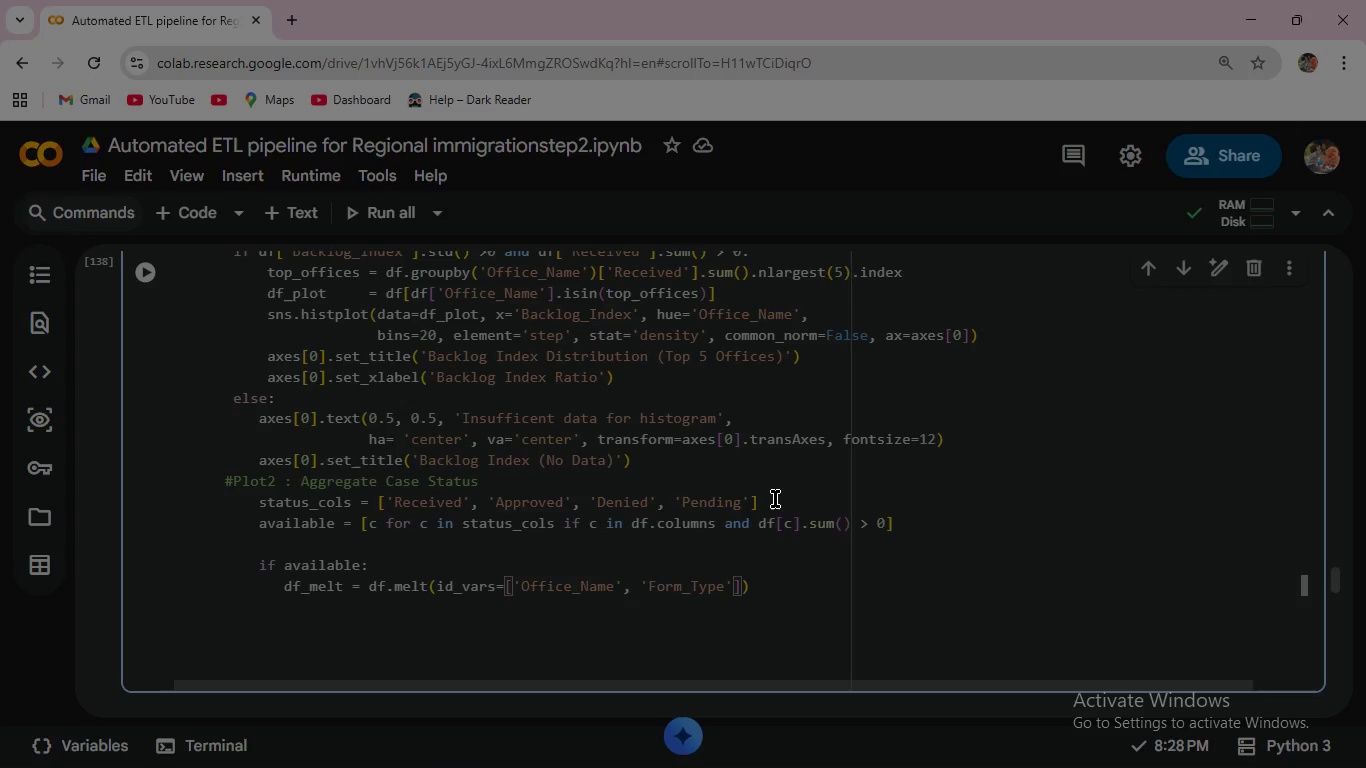 
key(Comma)
 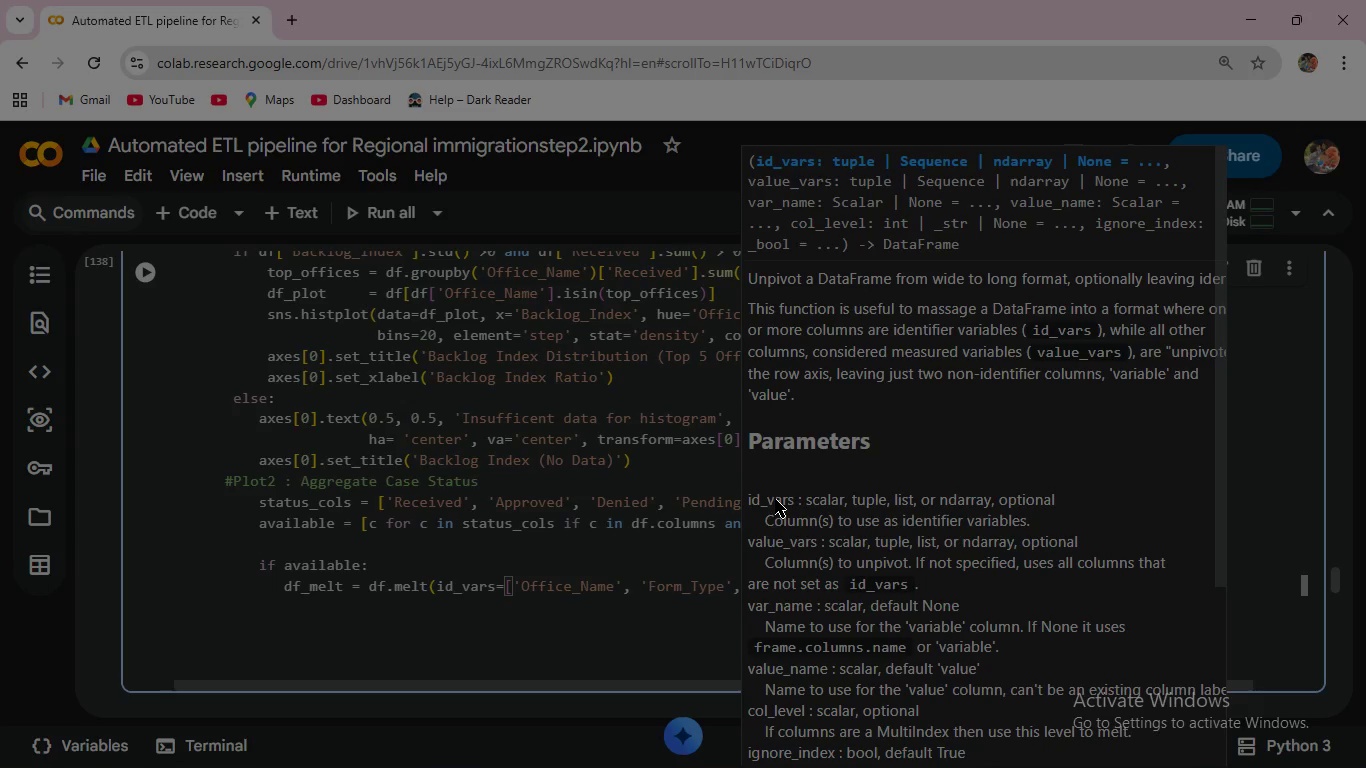 
type(Ca)
key(Backspace)
key(Backspace)
type( 'Categy)
 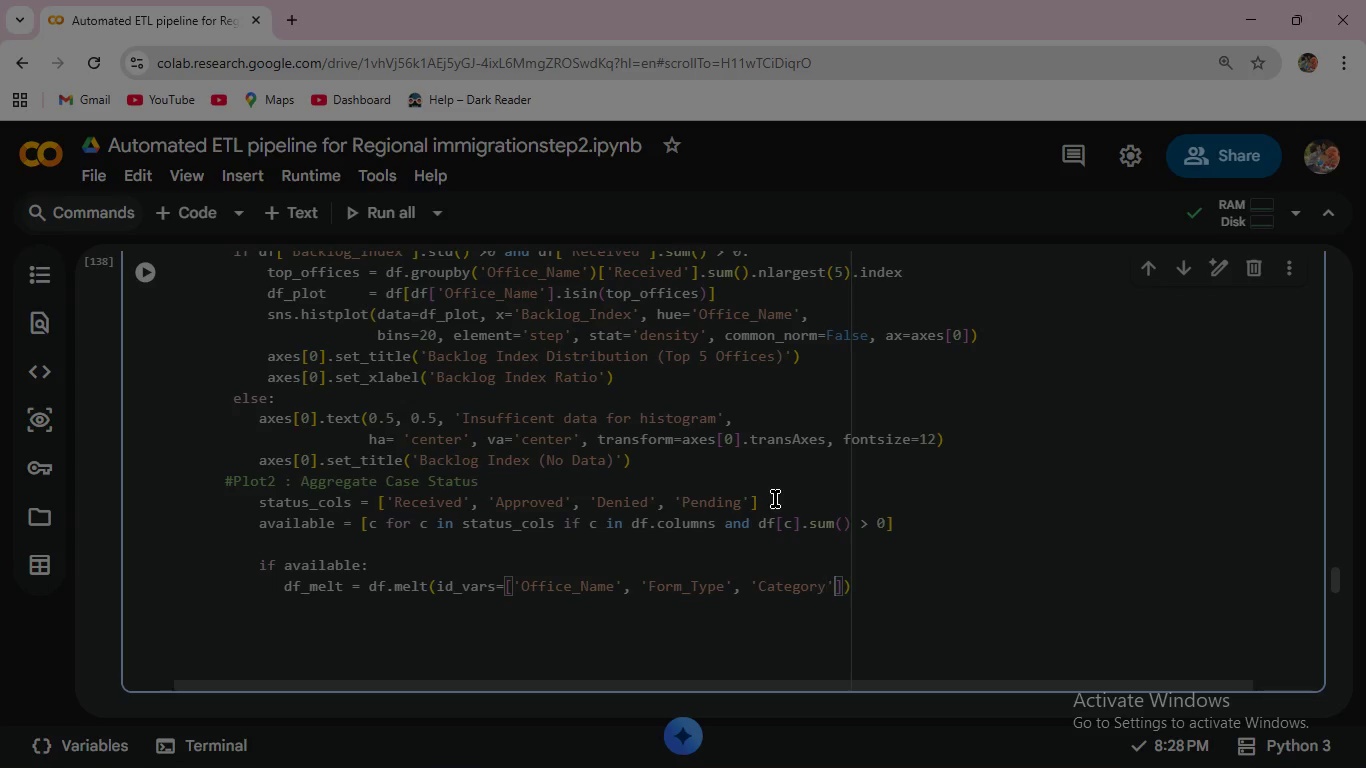 
 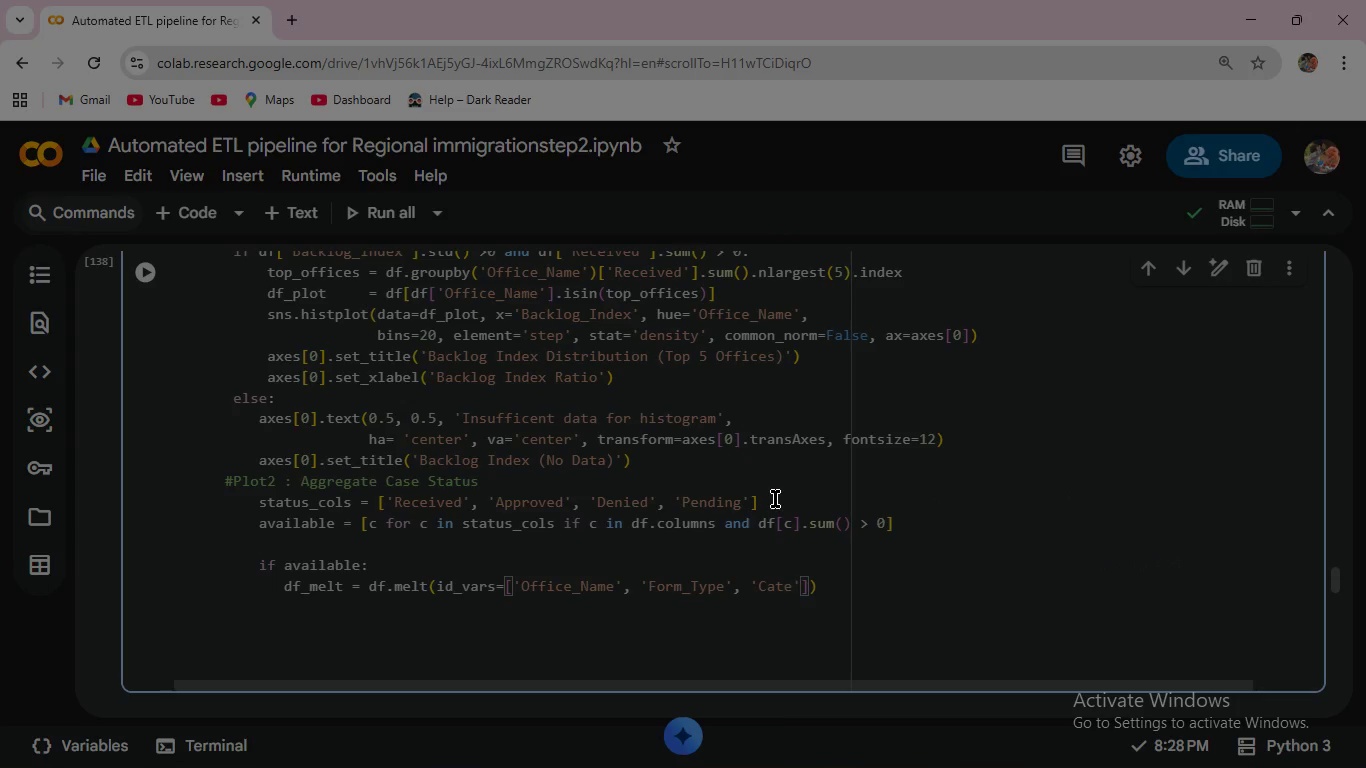 
hold_key(key=O, duration=1.59)
 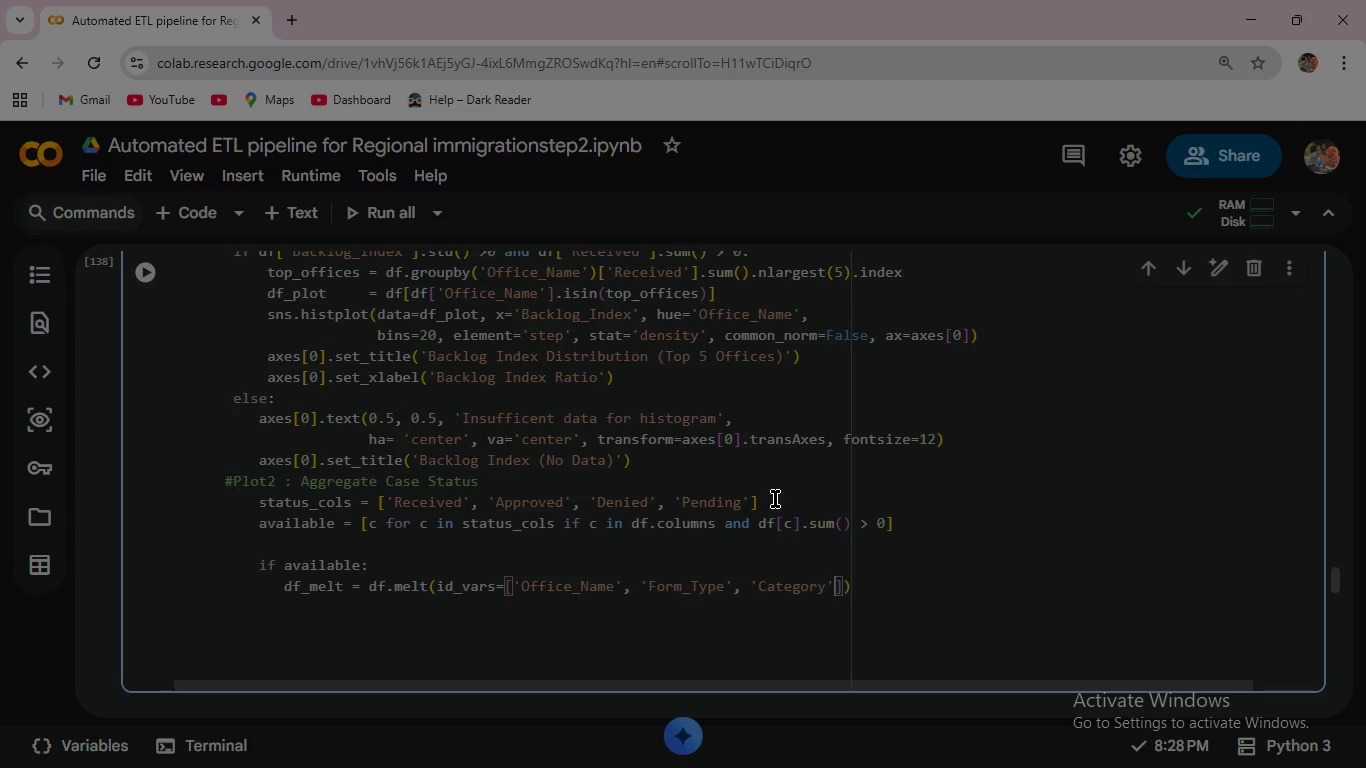 
key(ArrowRight)
 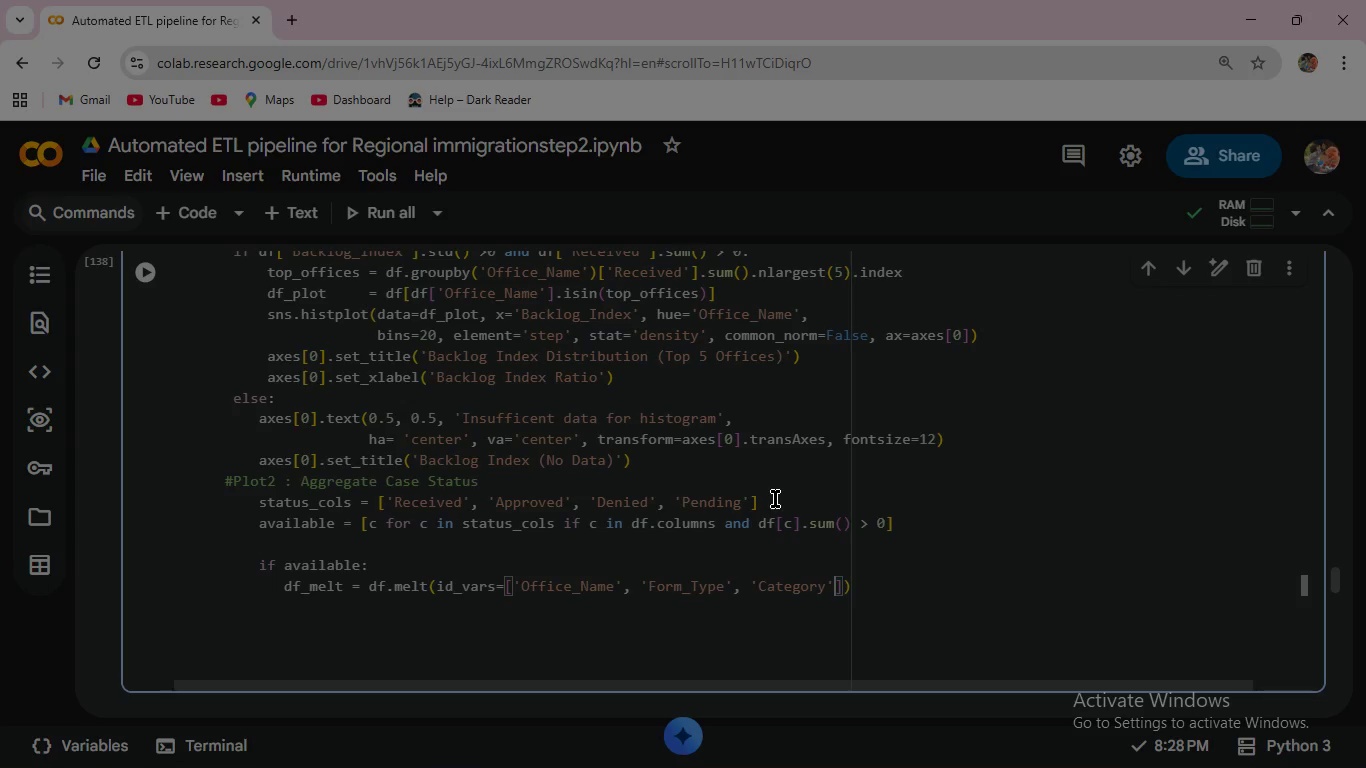 
key(ArrowRight)
 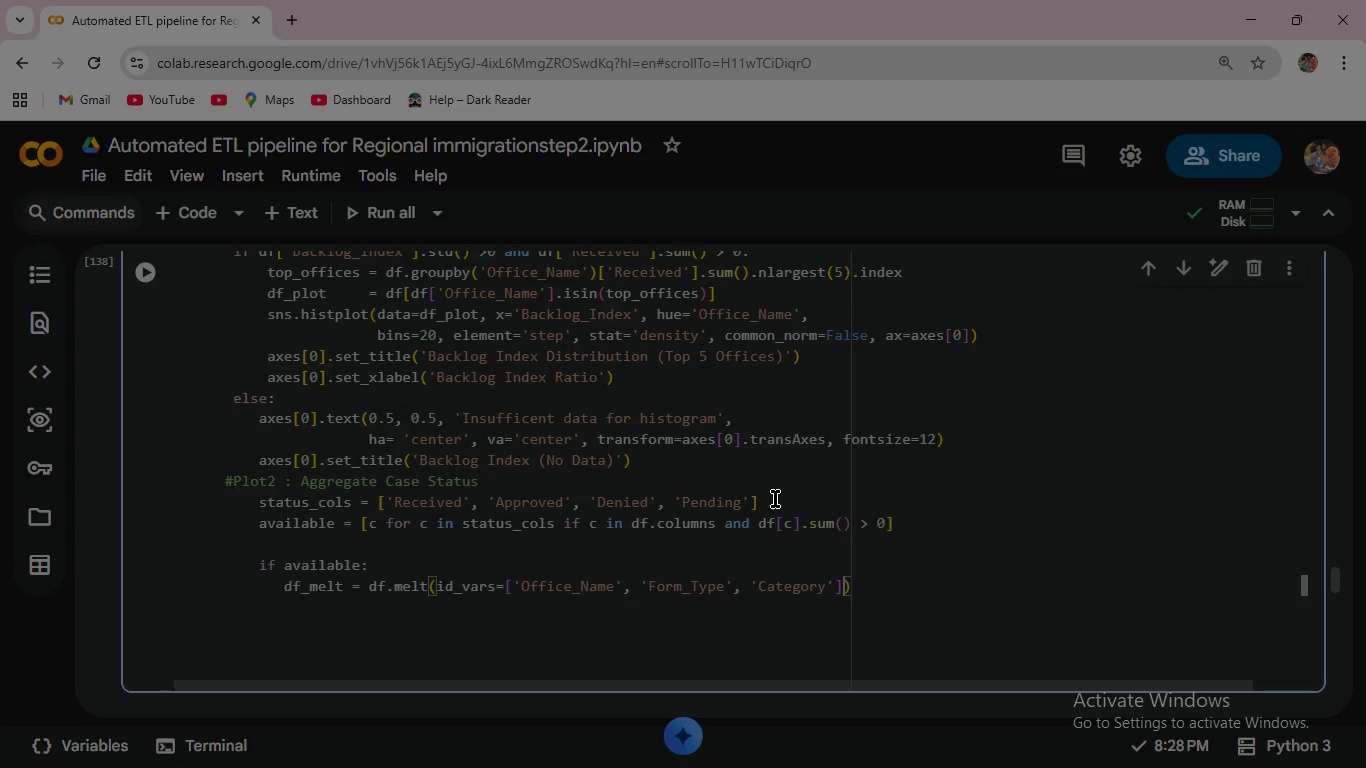 
key(Comma)
 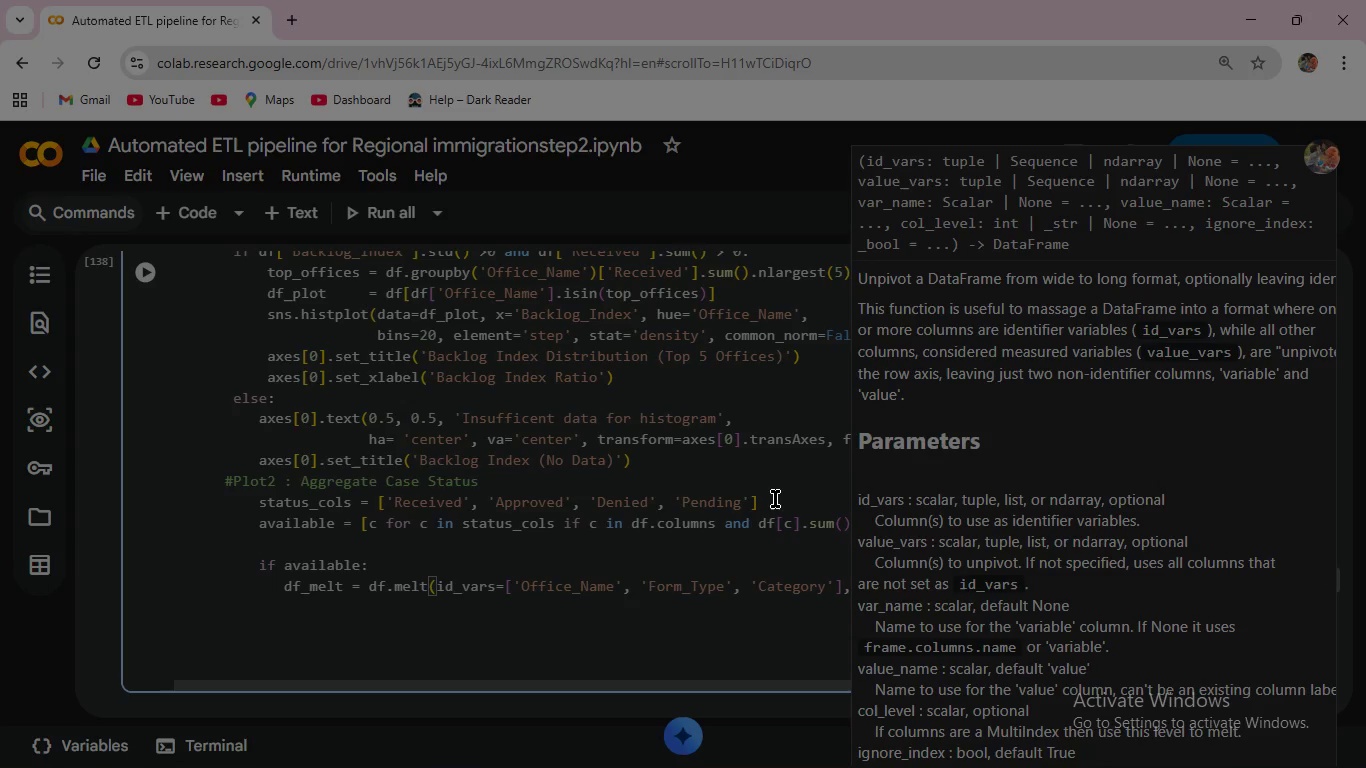 
key(Enter)
 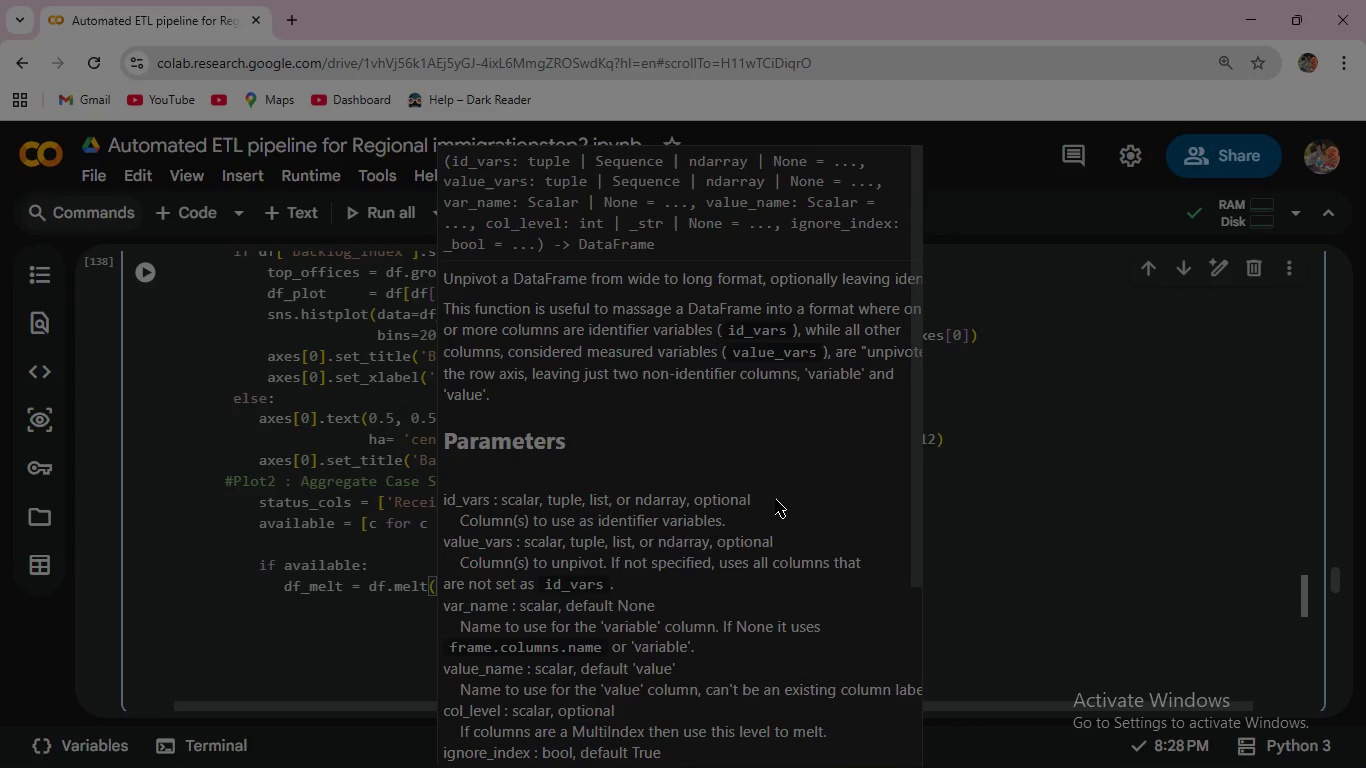 
key(Escape)
 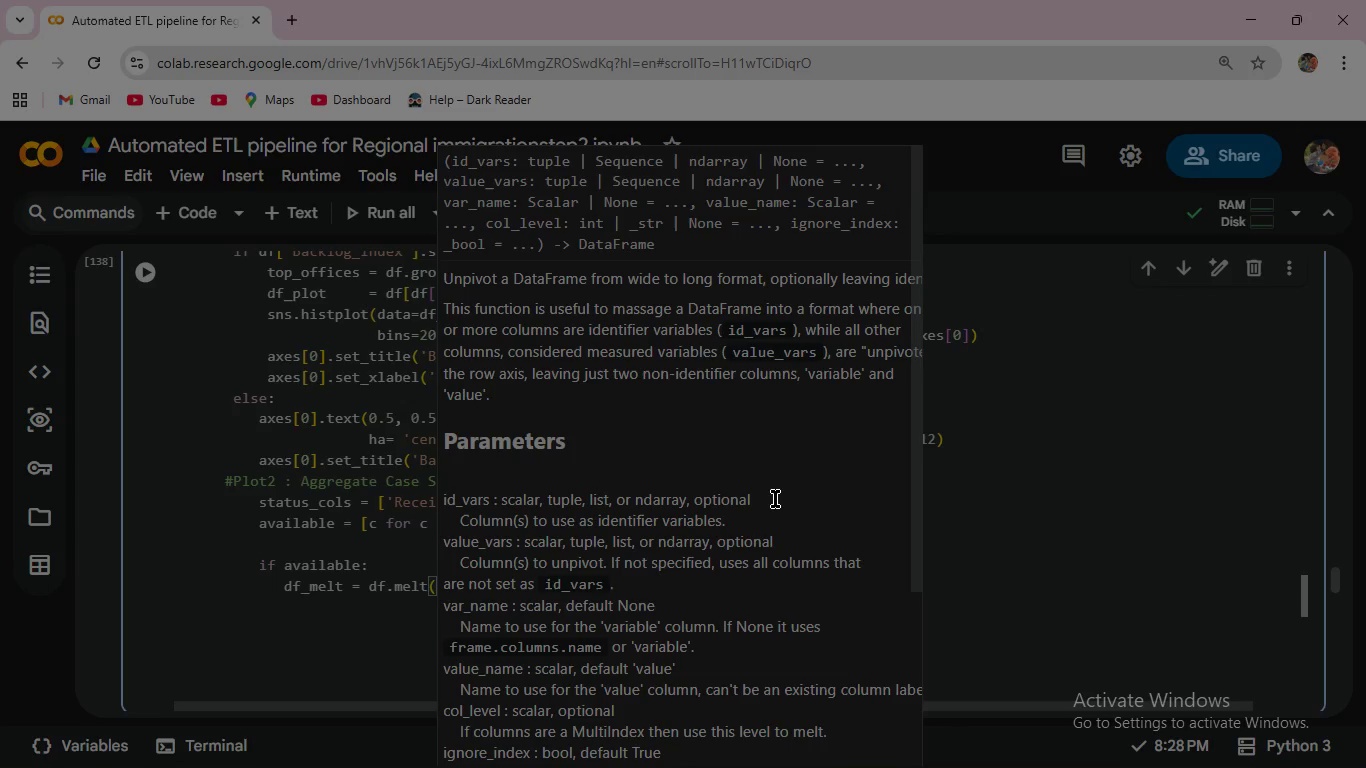 
key(Escape)
 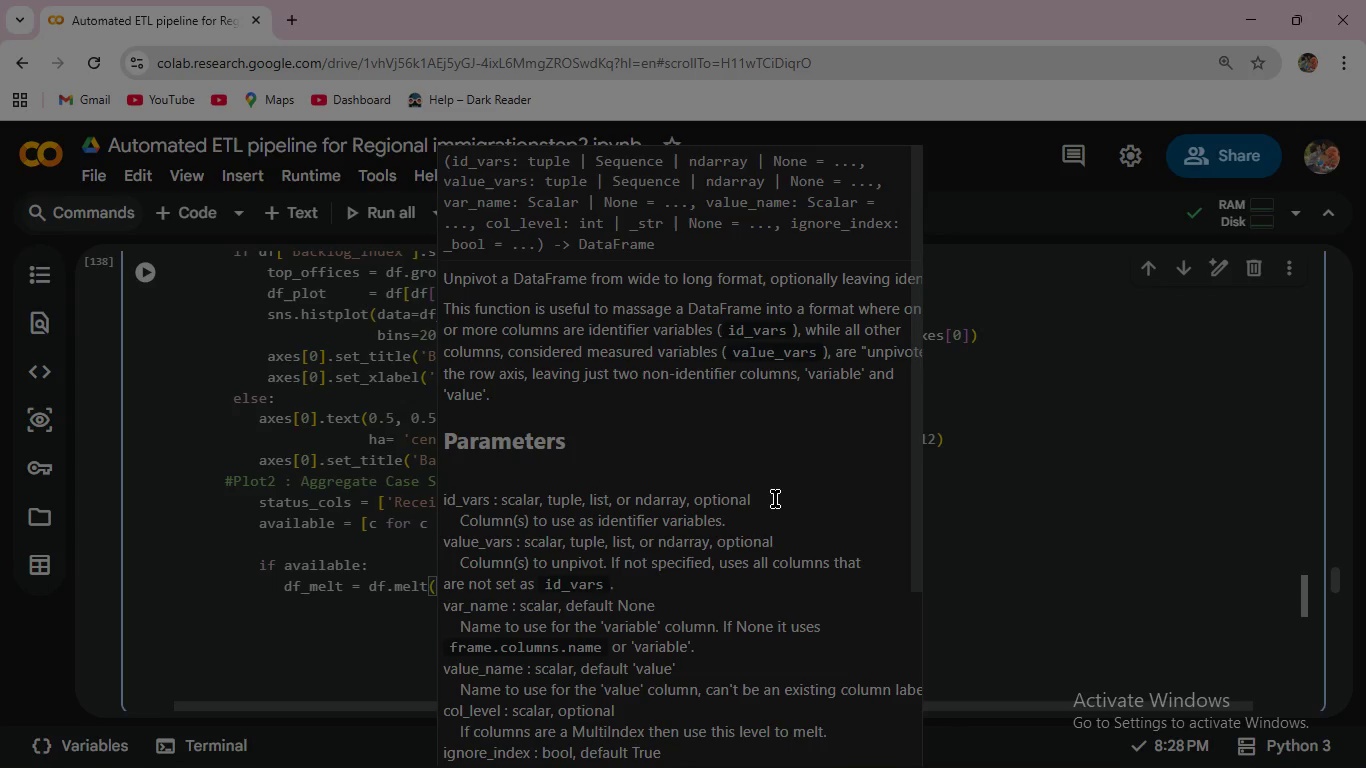 
key(Escape)
 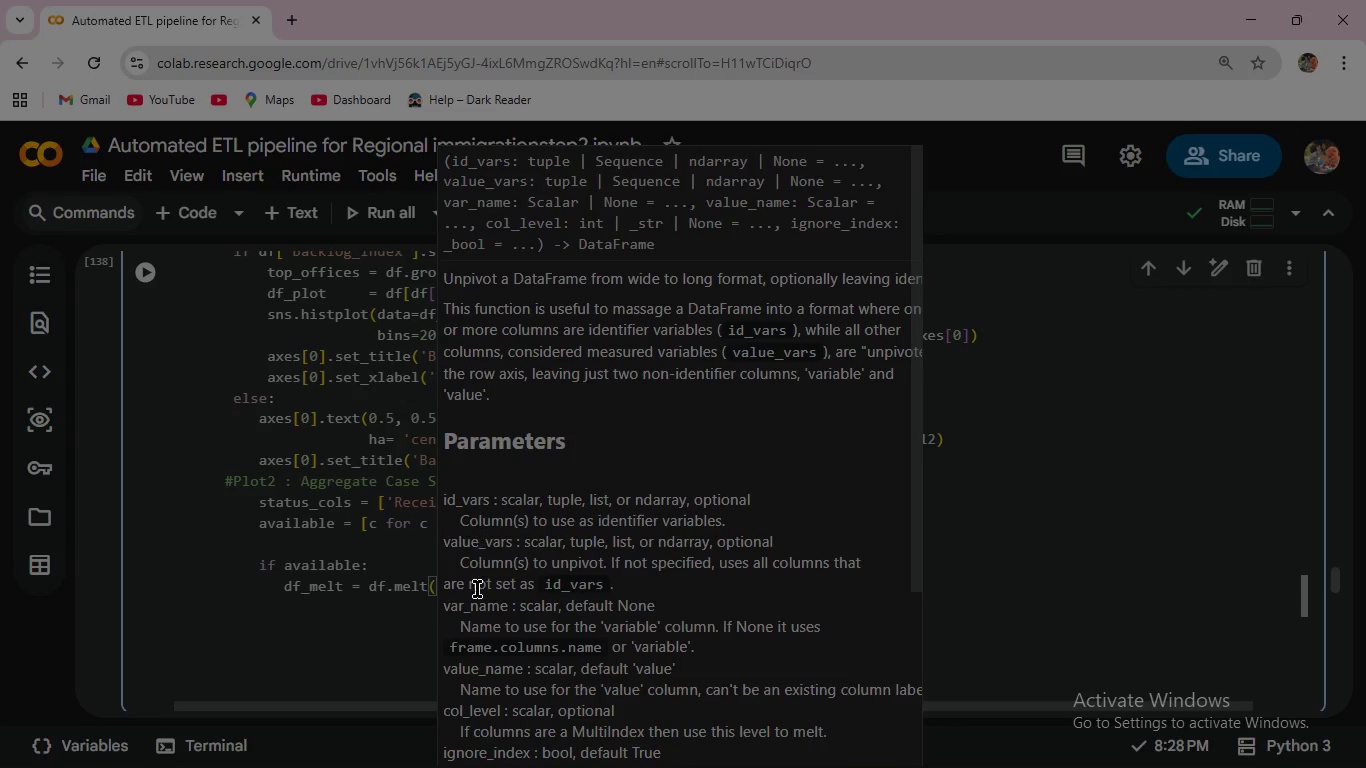 
left_click([418, 600])
 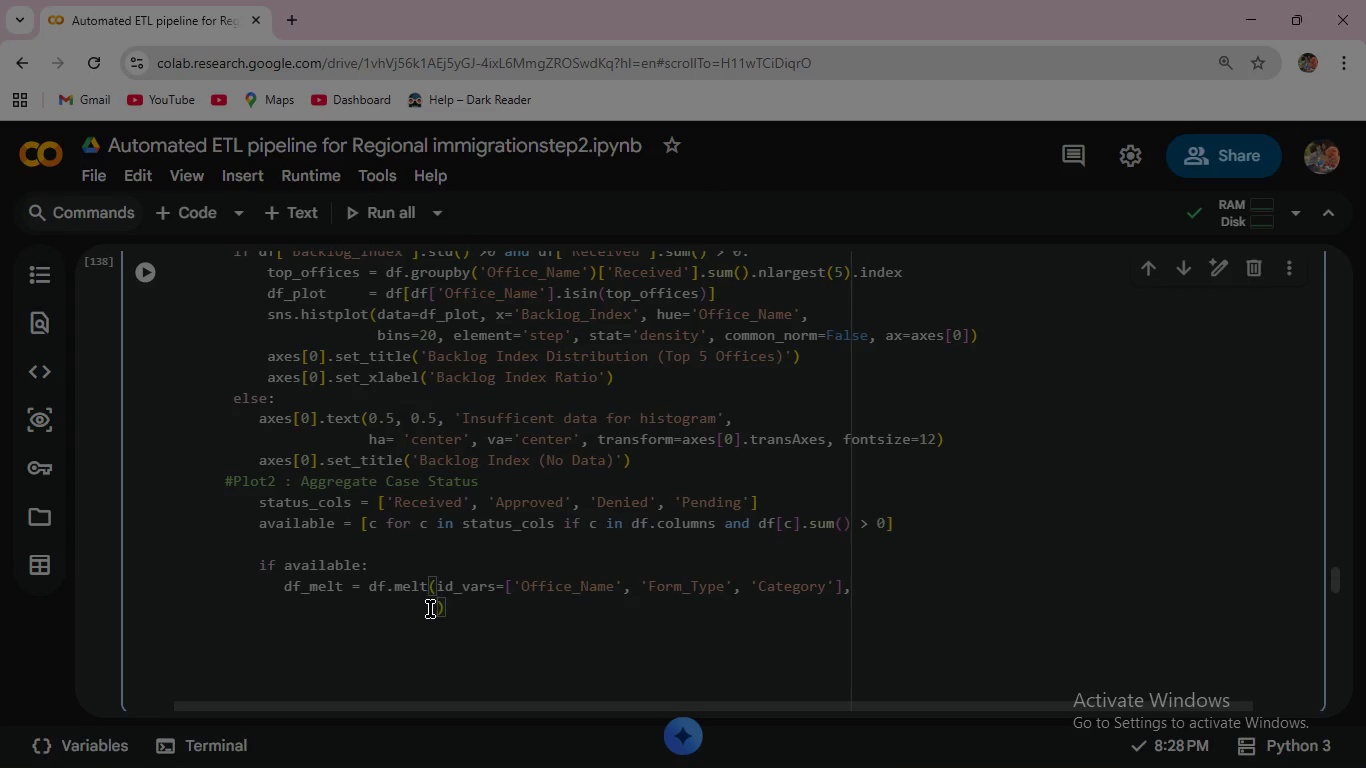 
left_click([437, 608])
 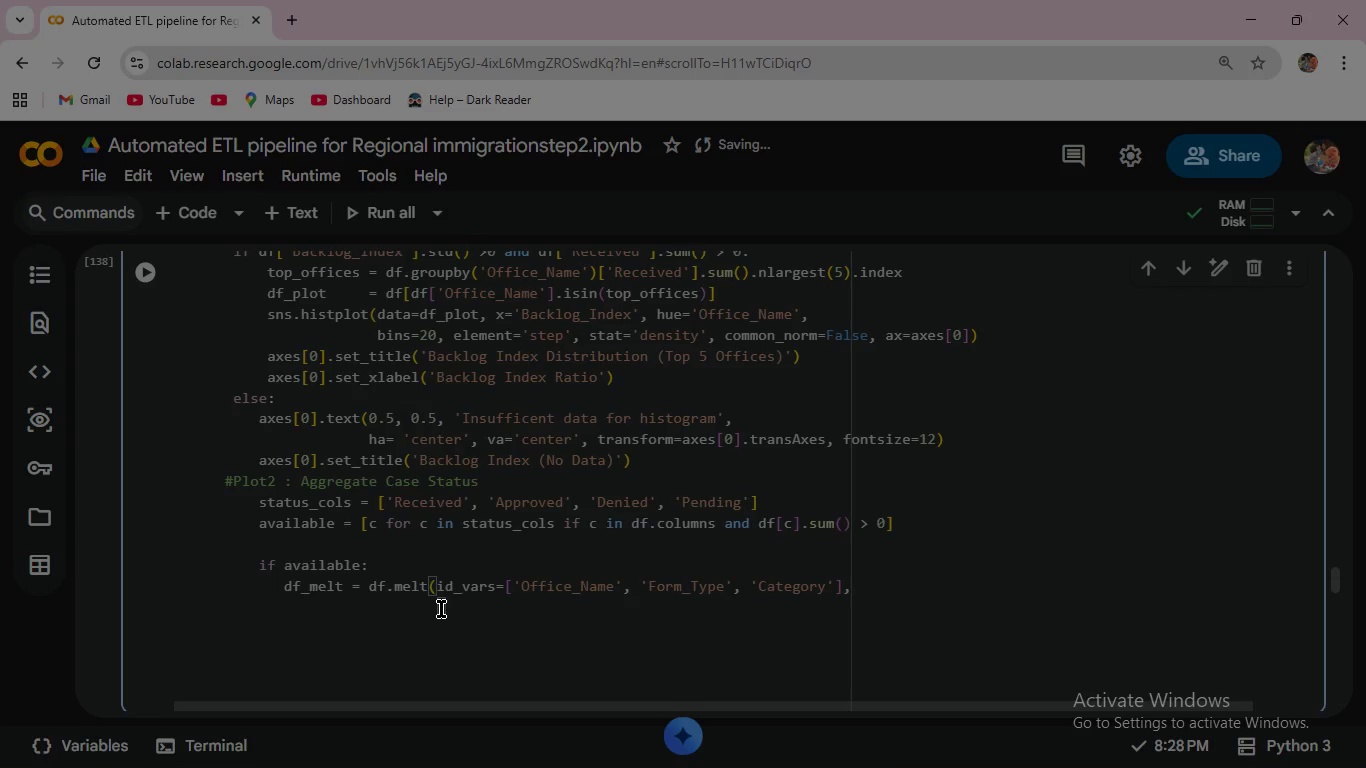 
type( value)
 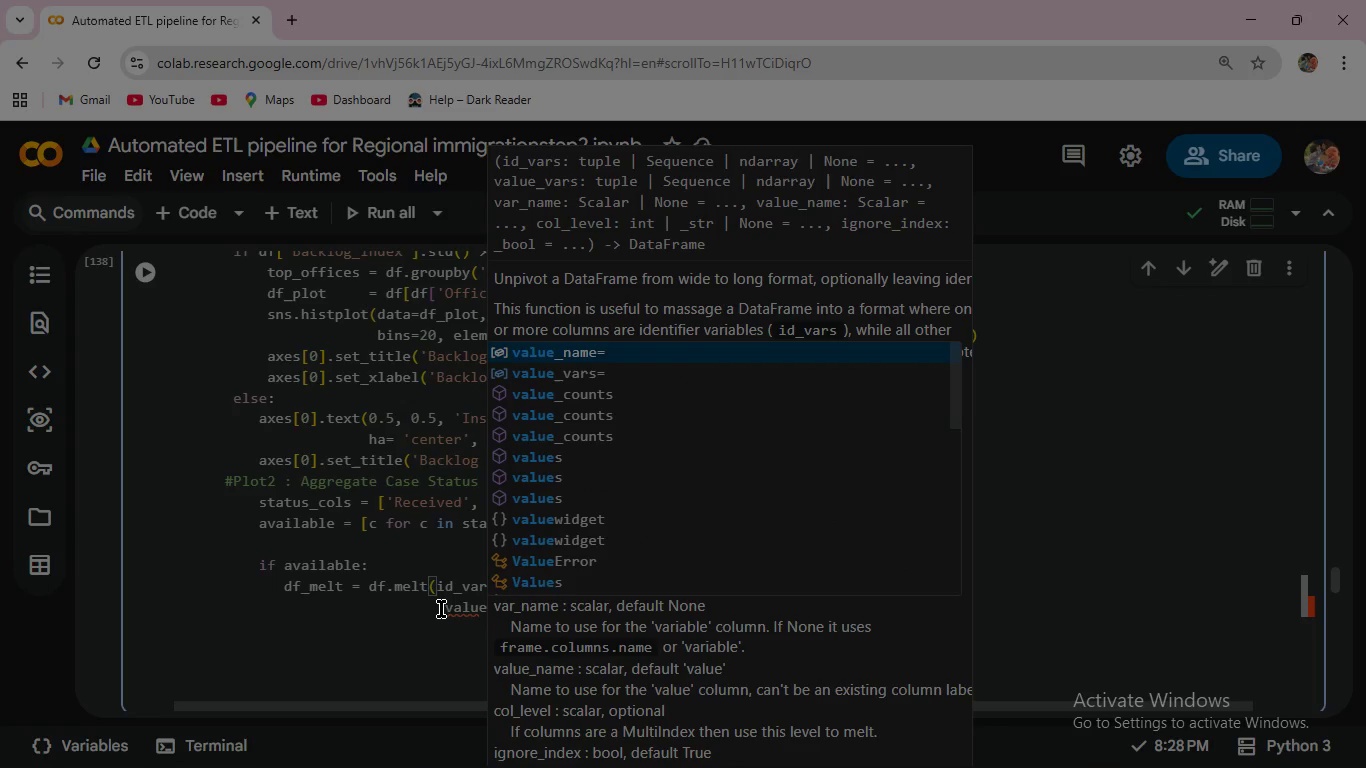 
key(ArrowDown)
 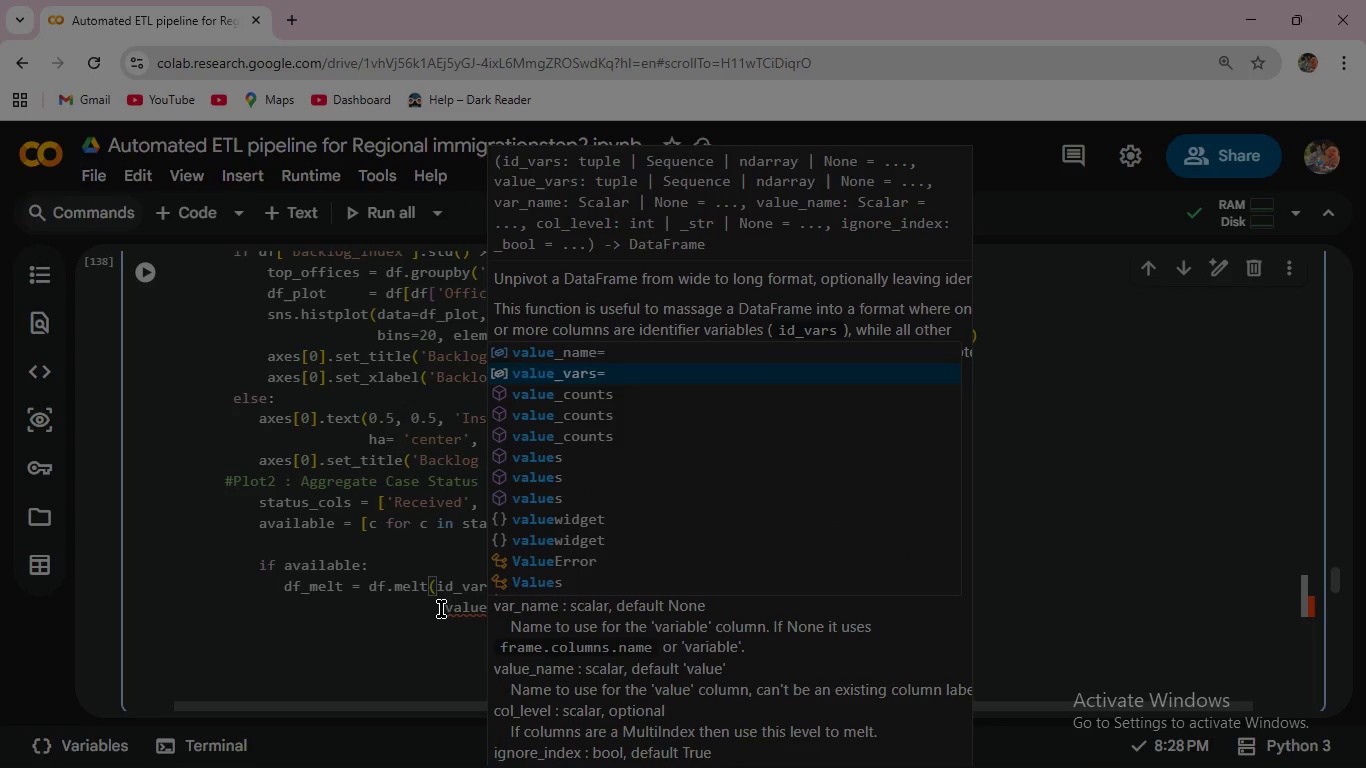 
key(Enter)
 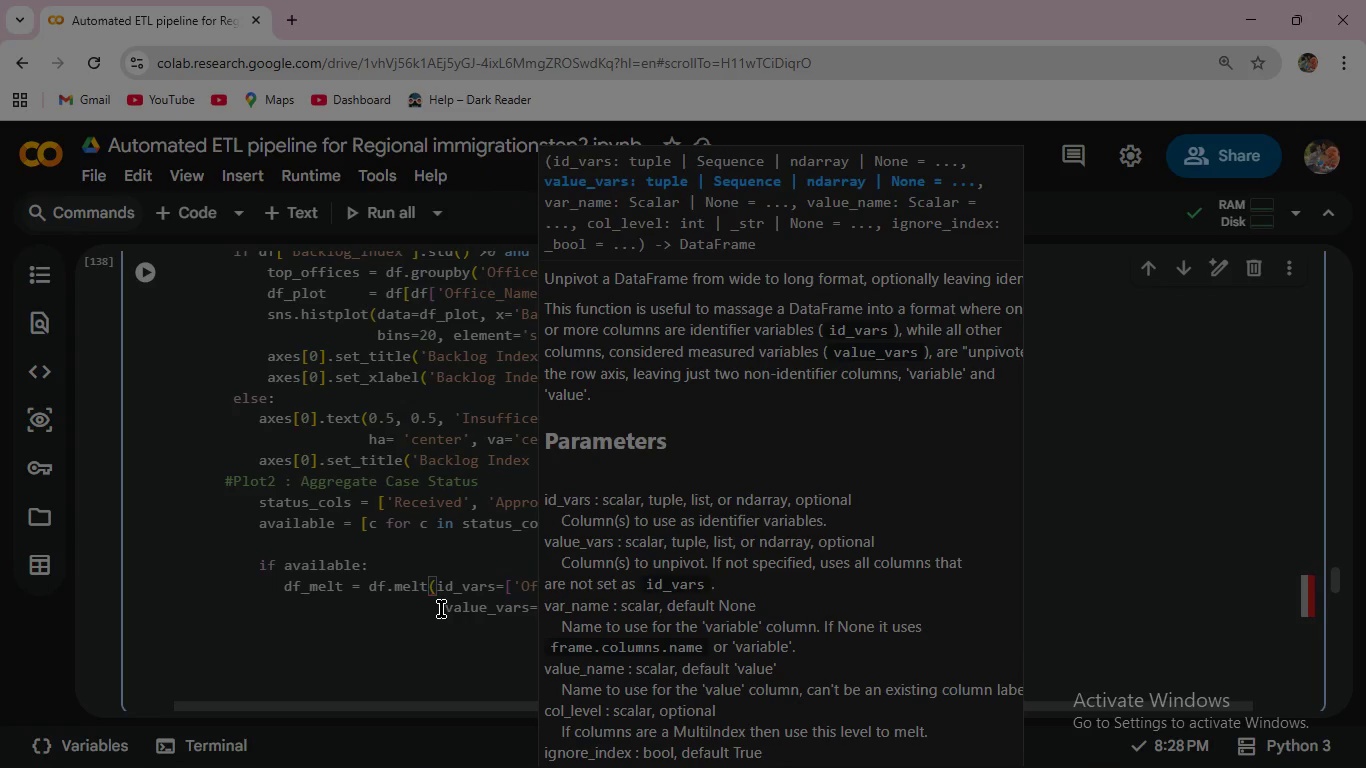 
type(ava)
 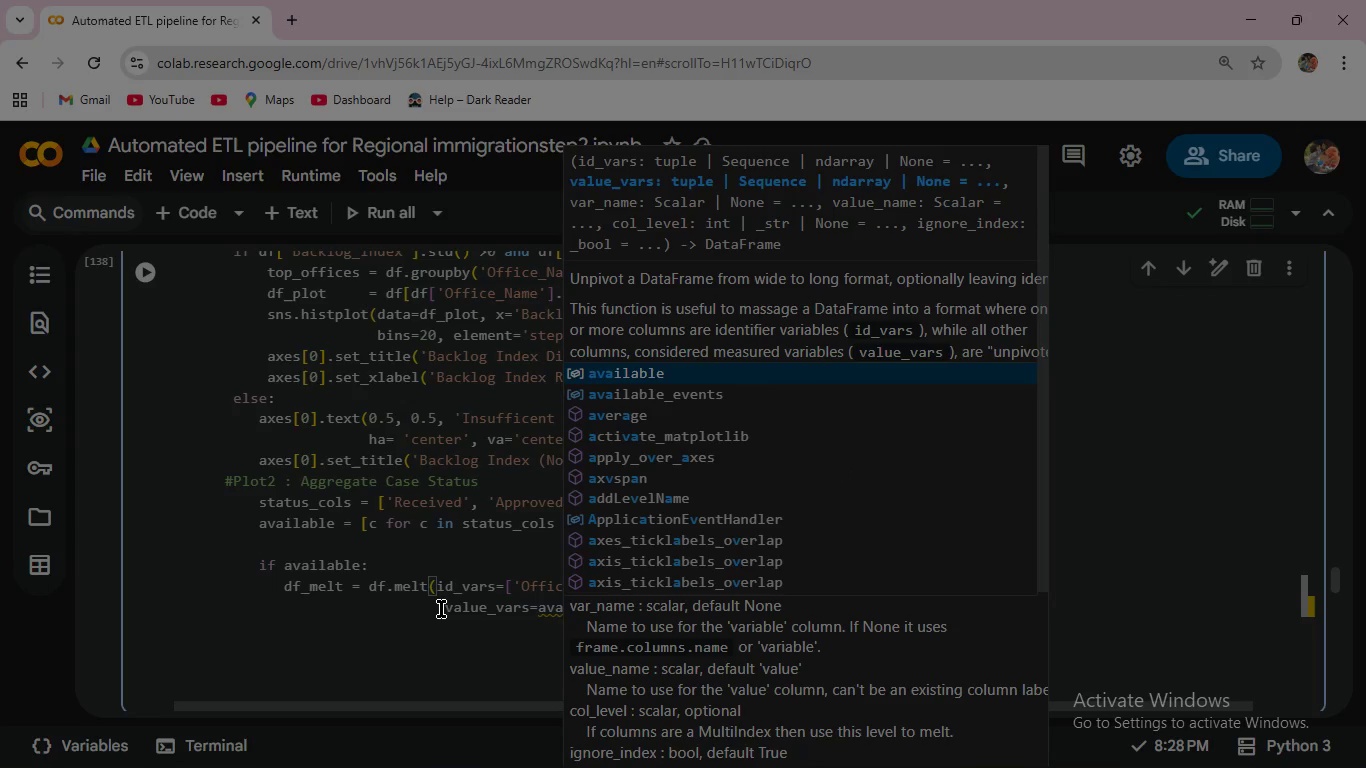 
key(Enter)
 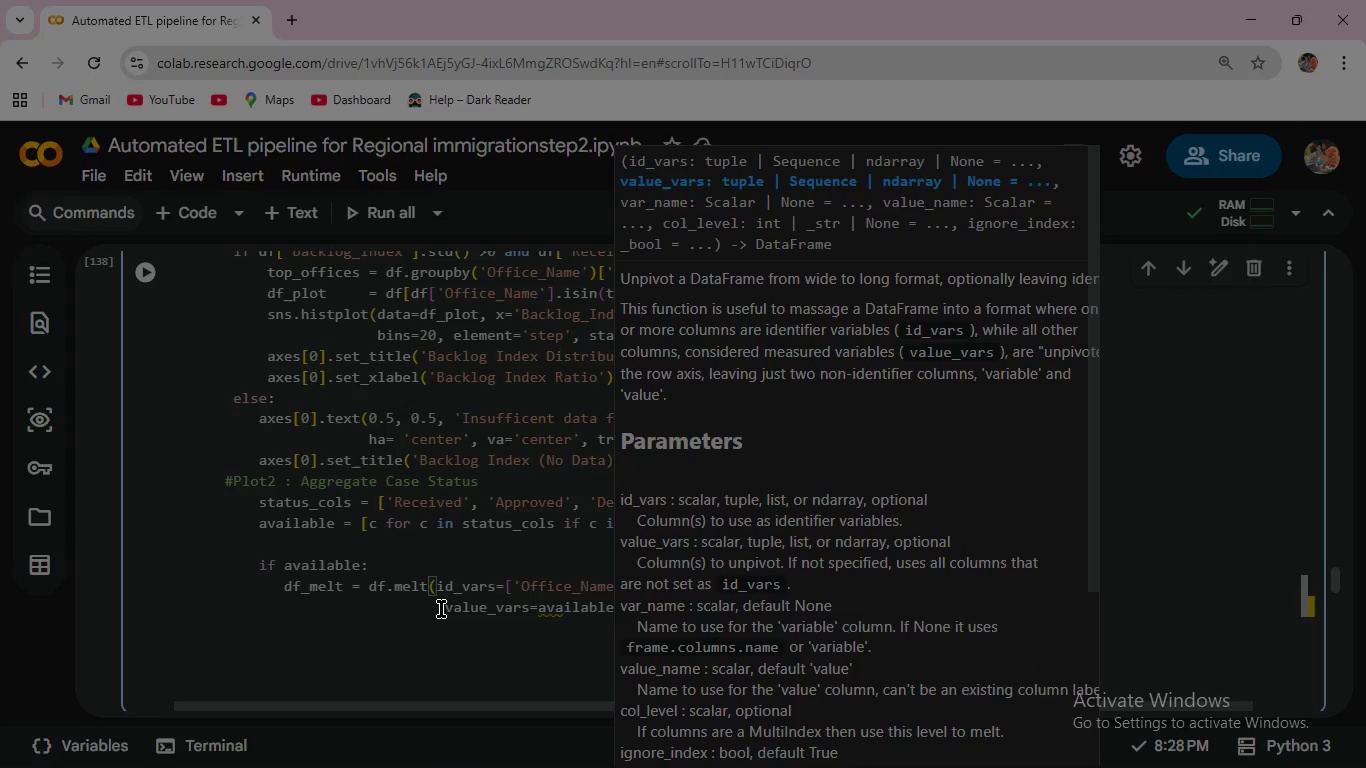 
type(, var)
 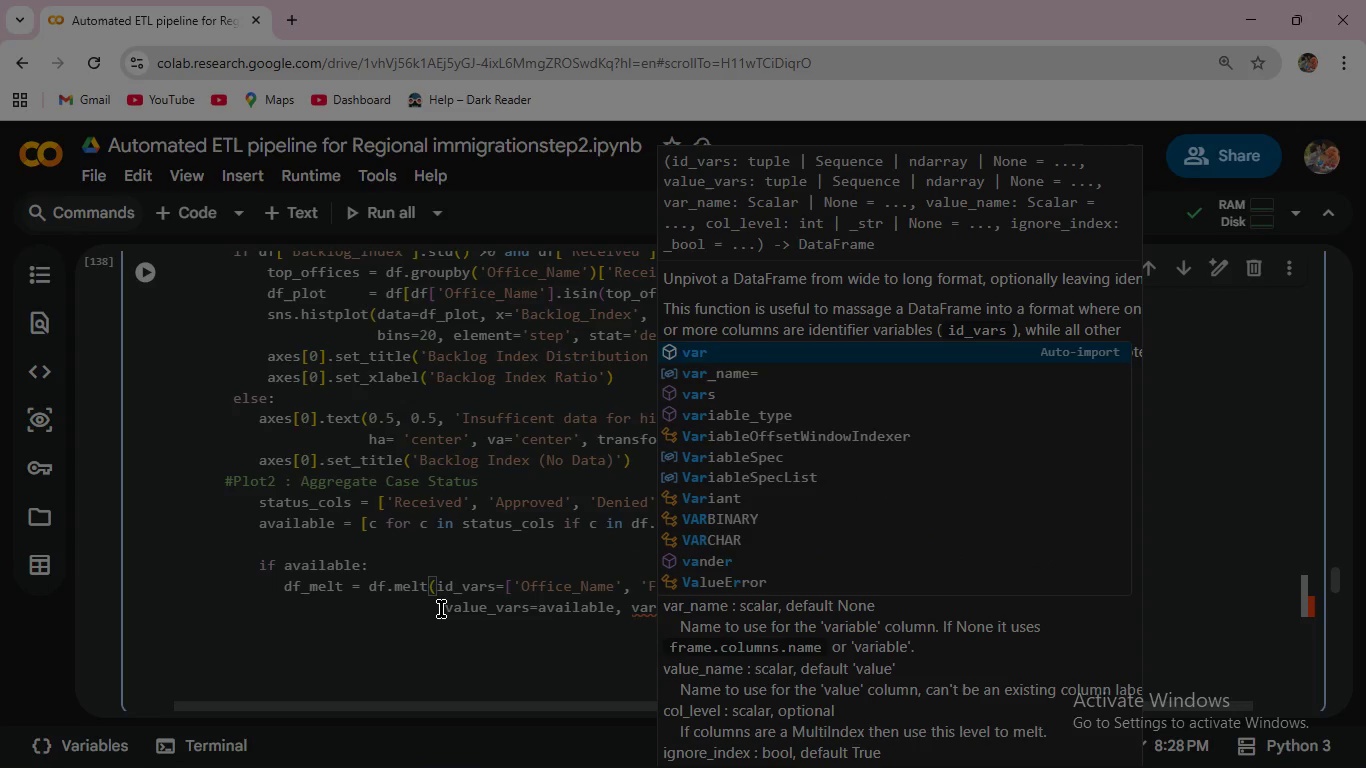 
key(ArrowDown)
 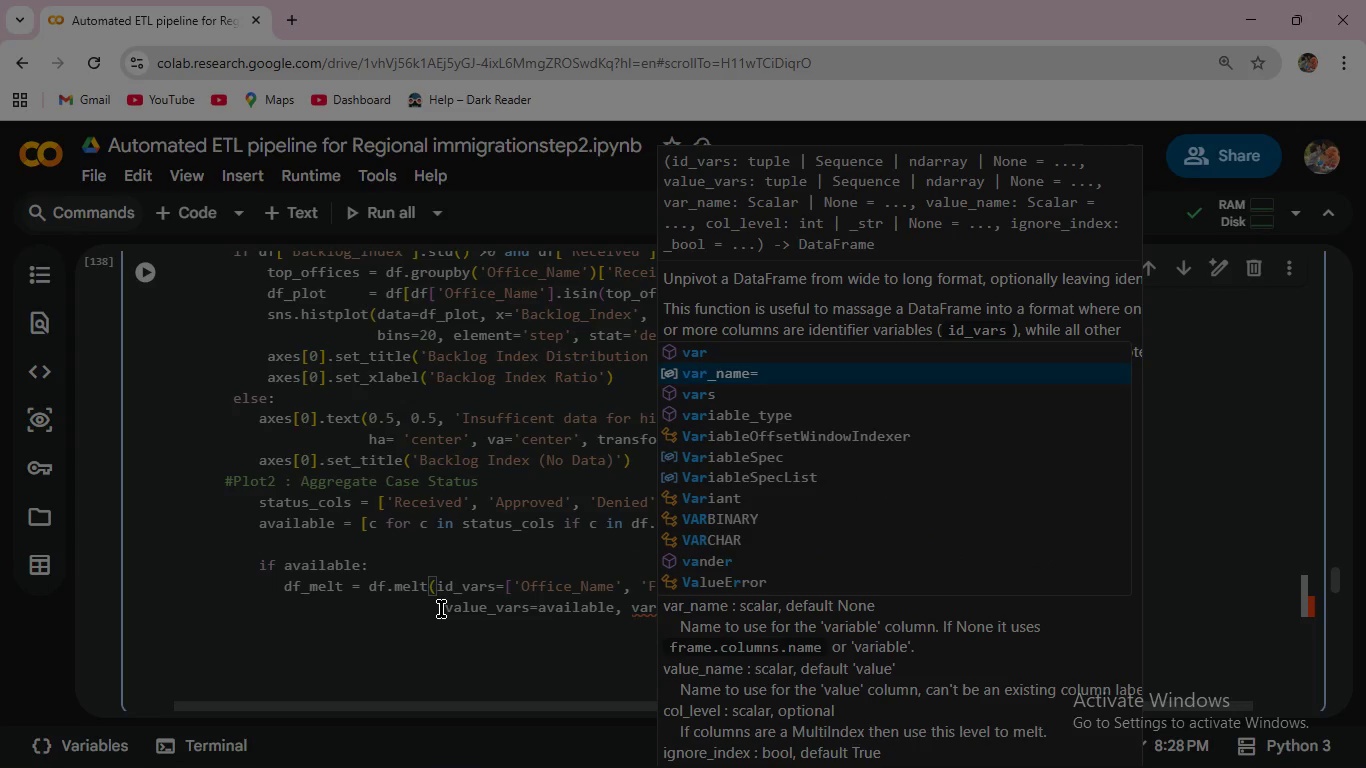 
key(Enter)
 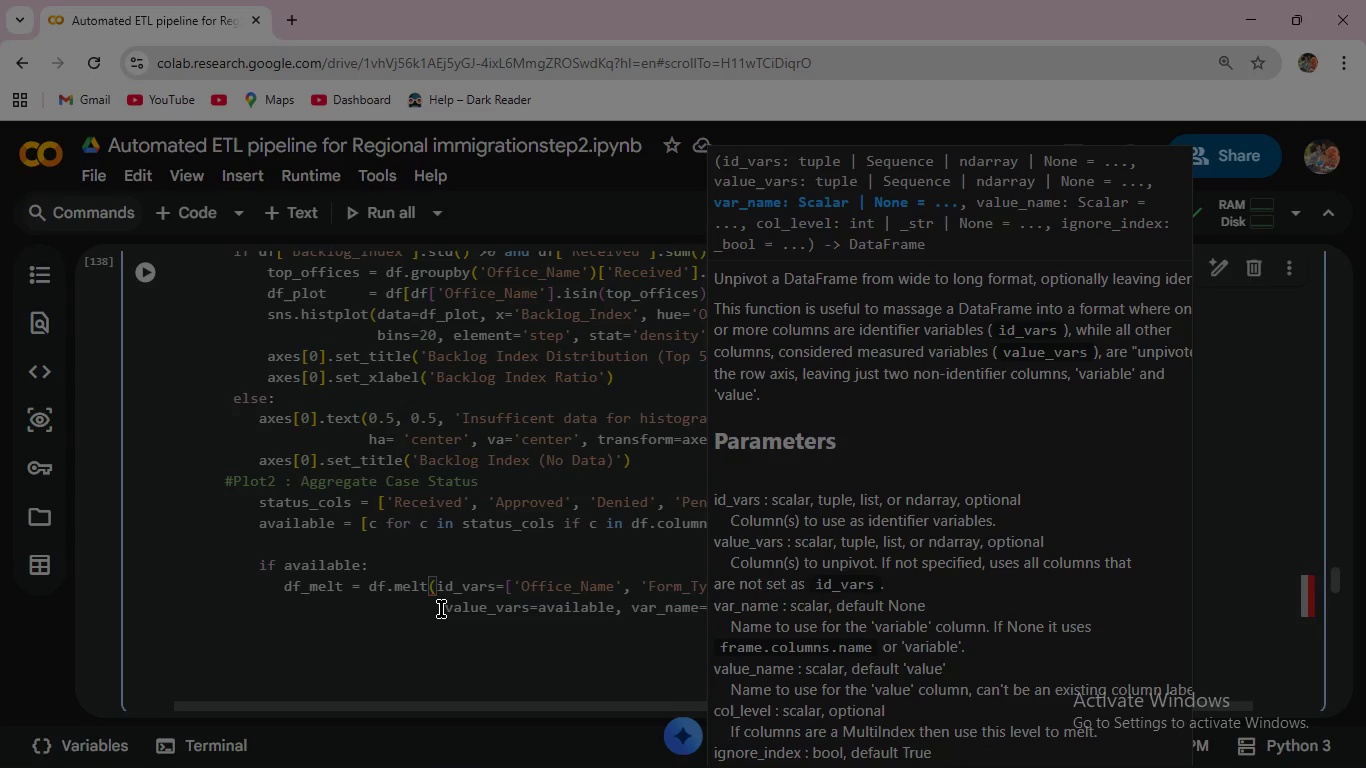 
type(=)
key(Backspace)
type('Status)
 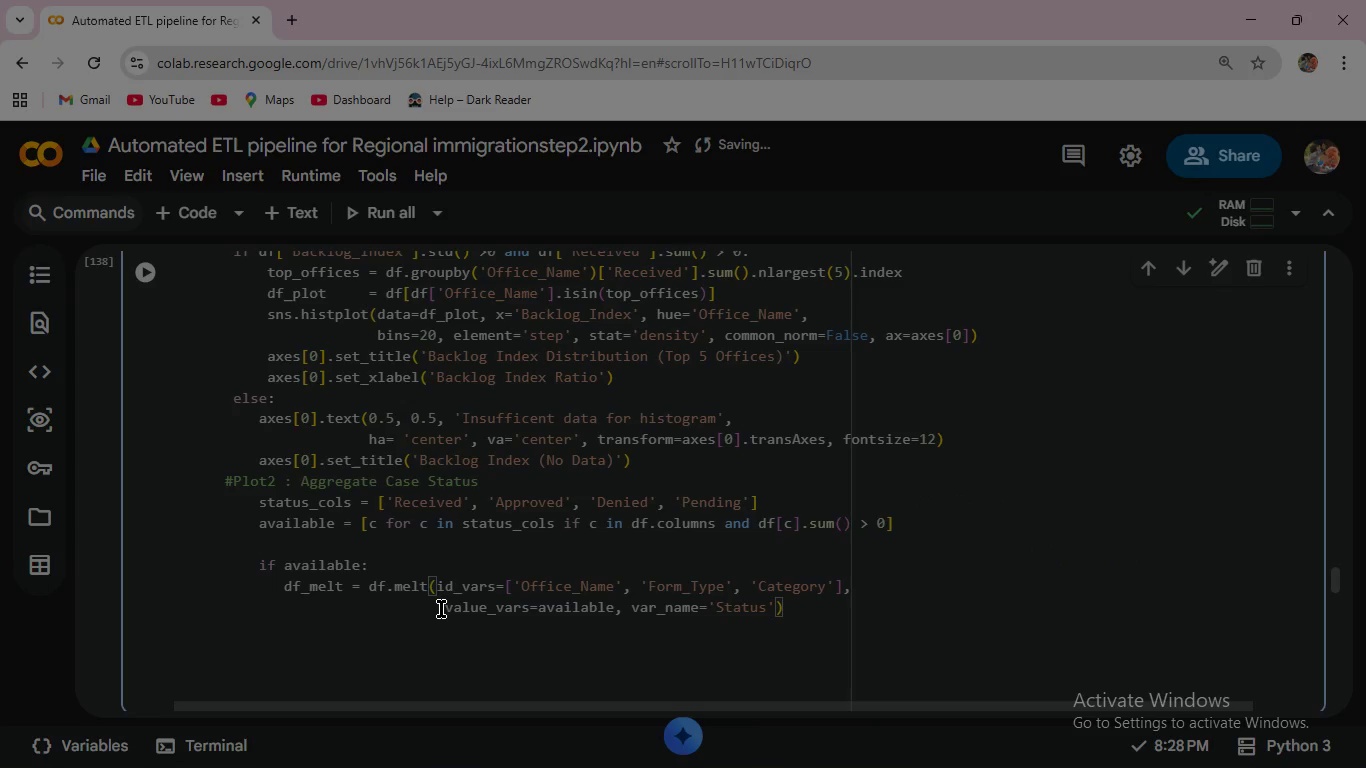 
wait(5.09)
 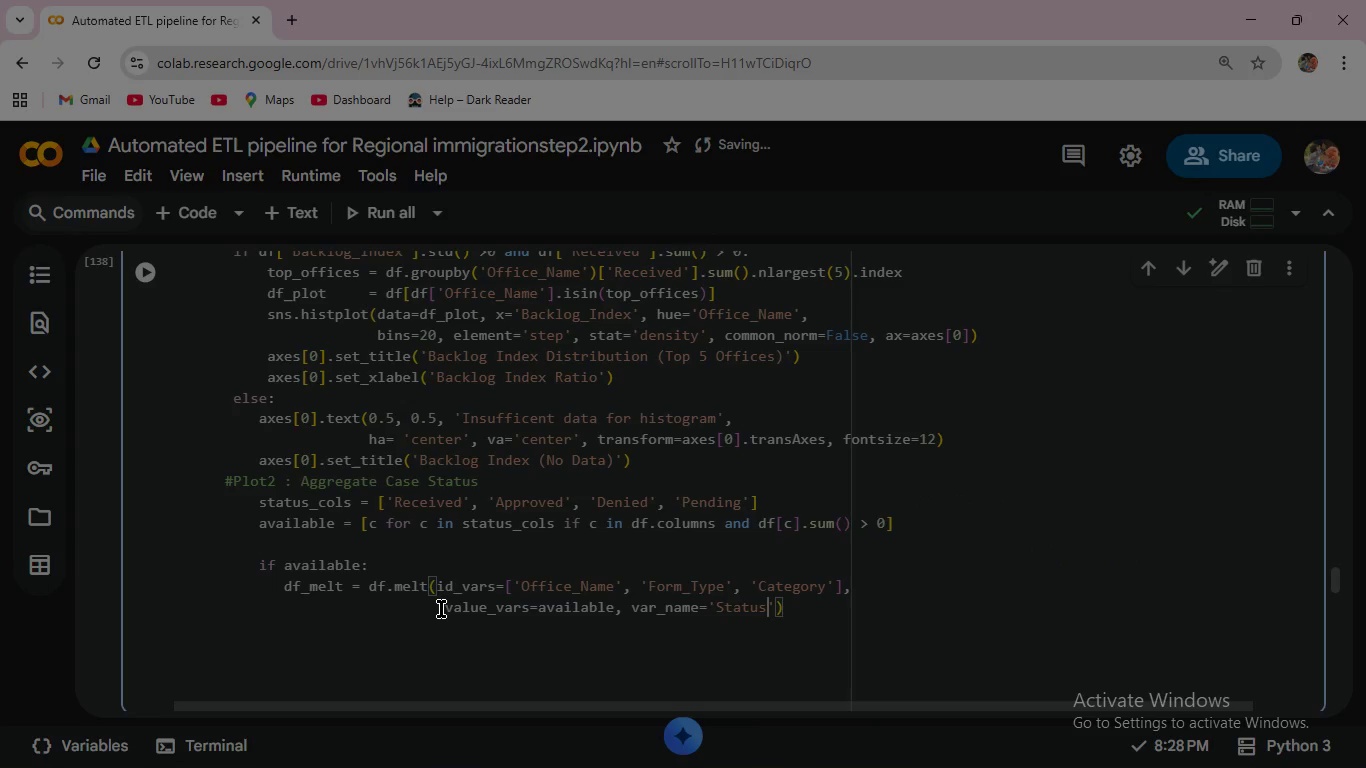 
key(ArrowRight)
 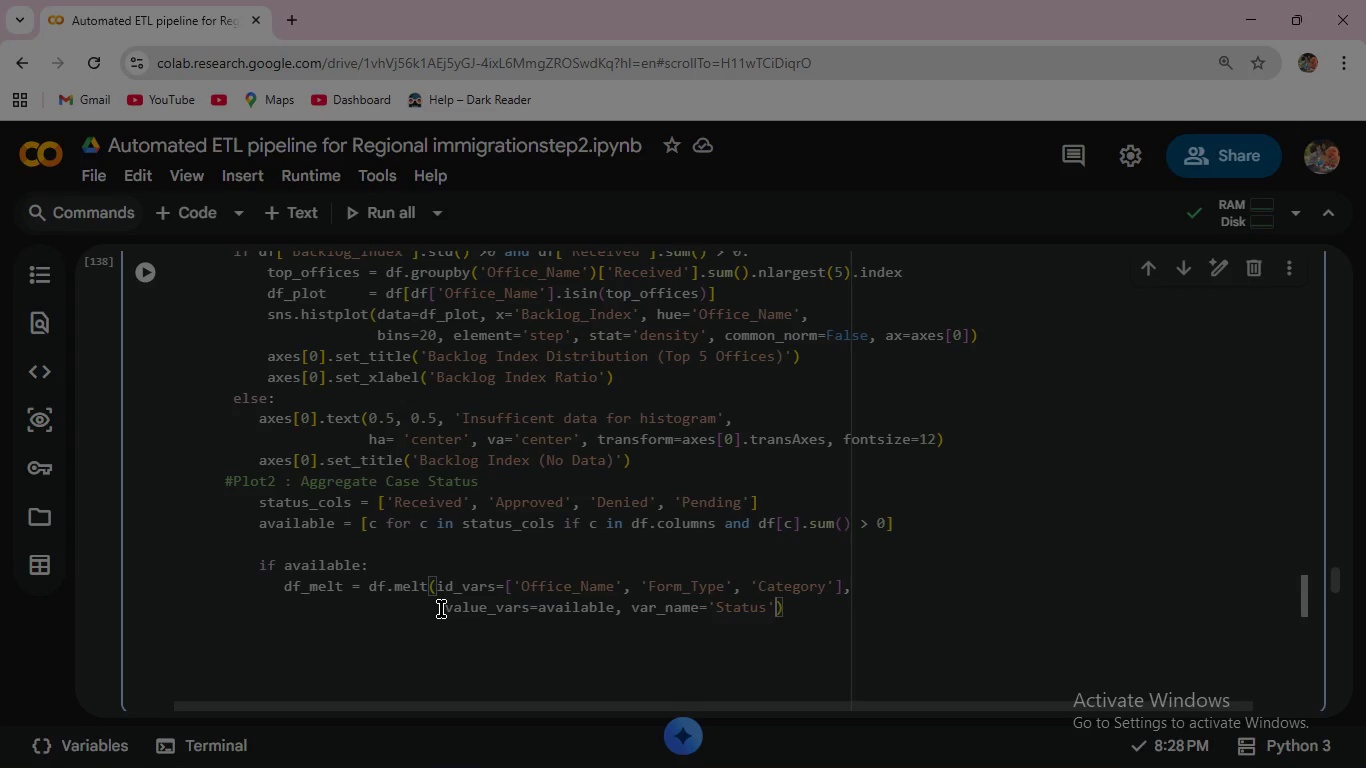 
type(, value_)
 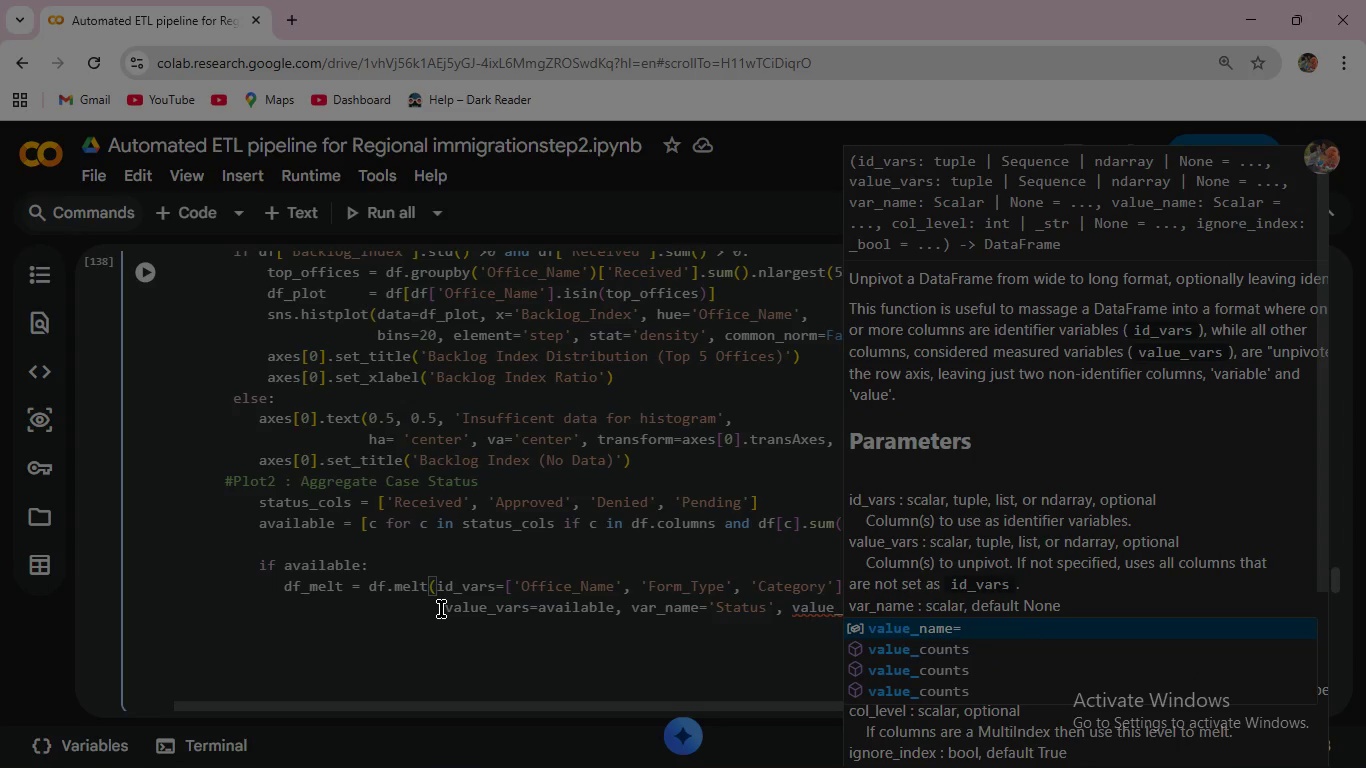 
key(Enter)
 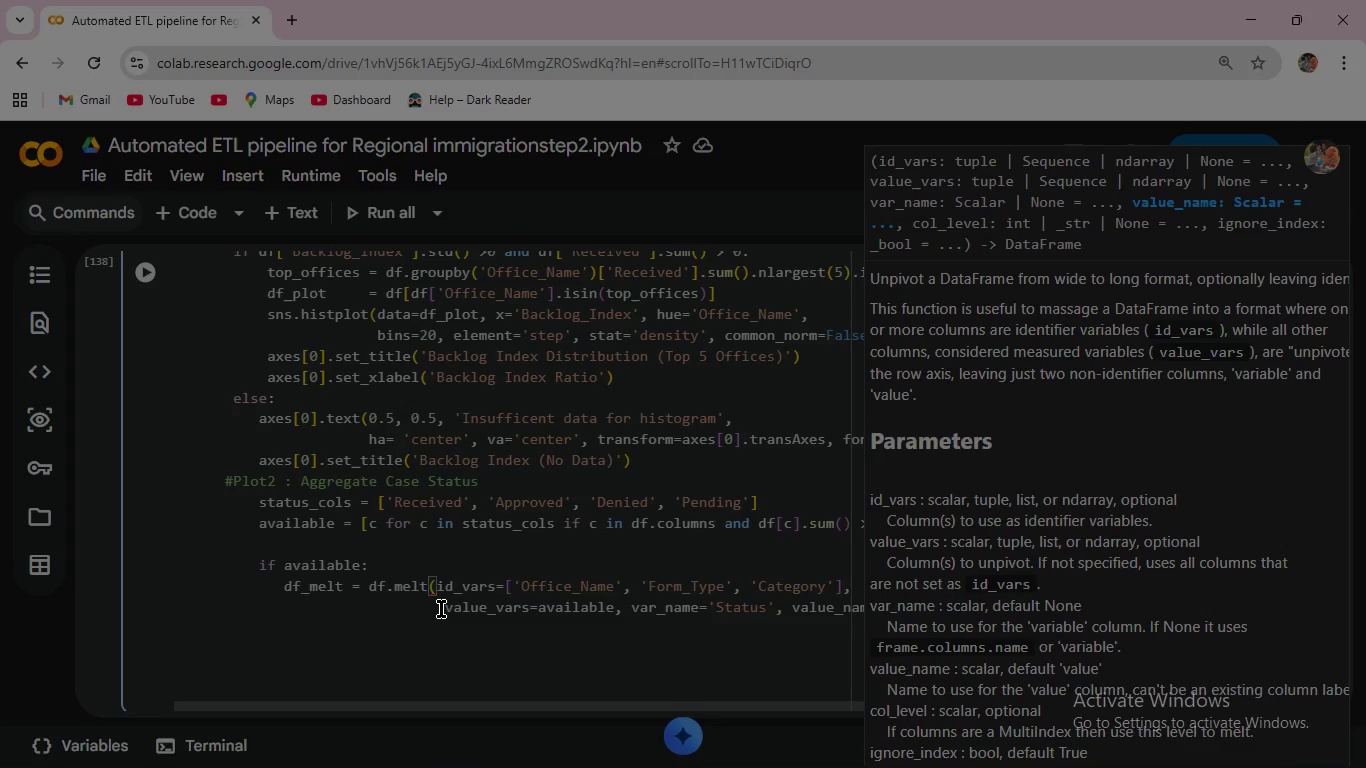 
type(=)
key(Escape)
key(Backspace)
type('Count)
 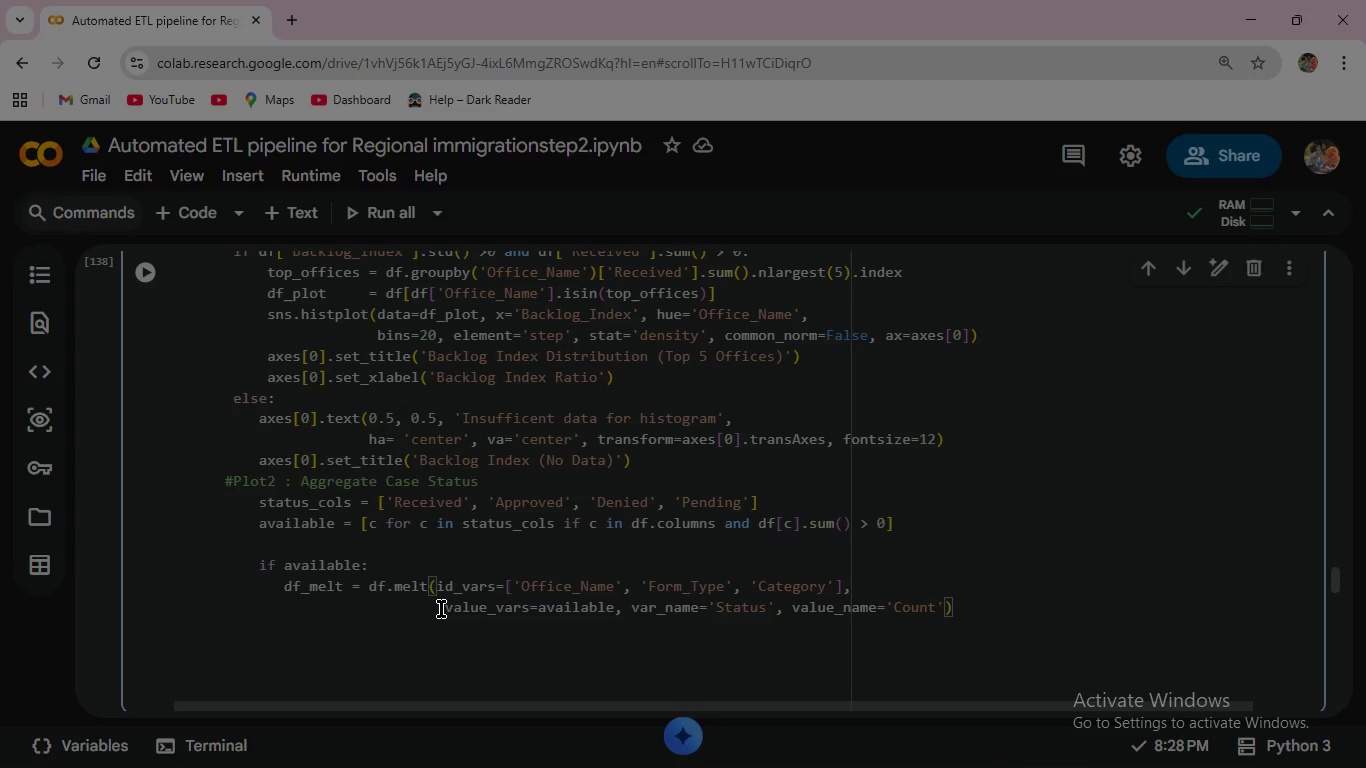 
key(ArrowRight)
 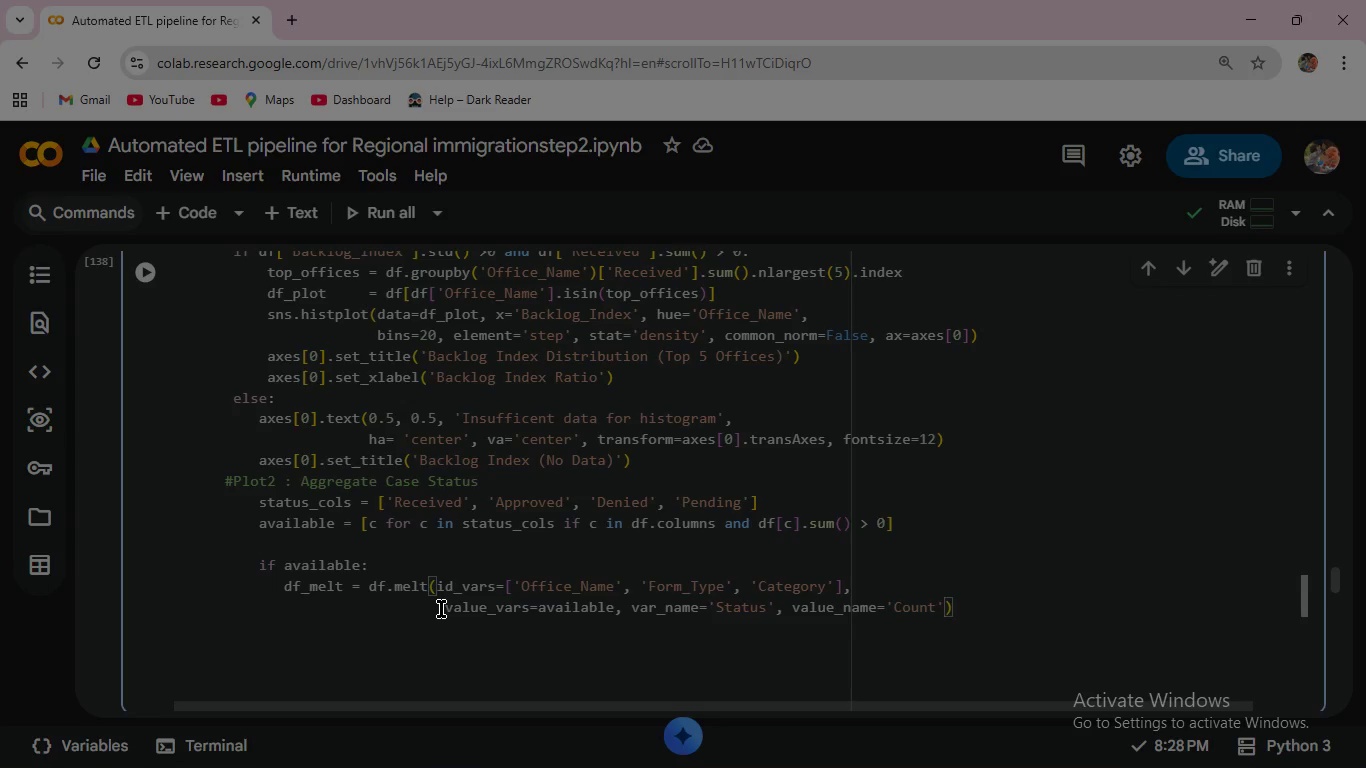 
key(ArrowRight)
 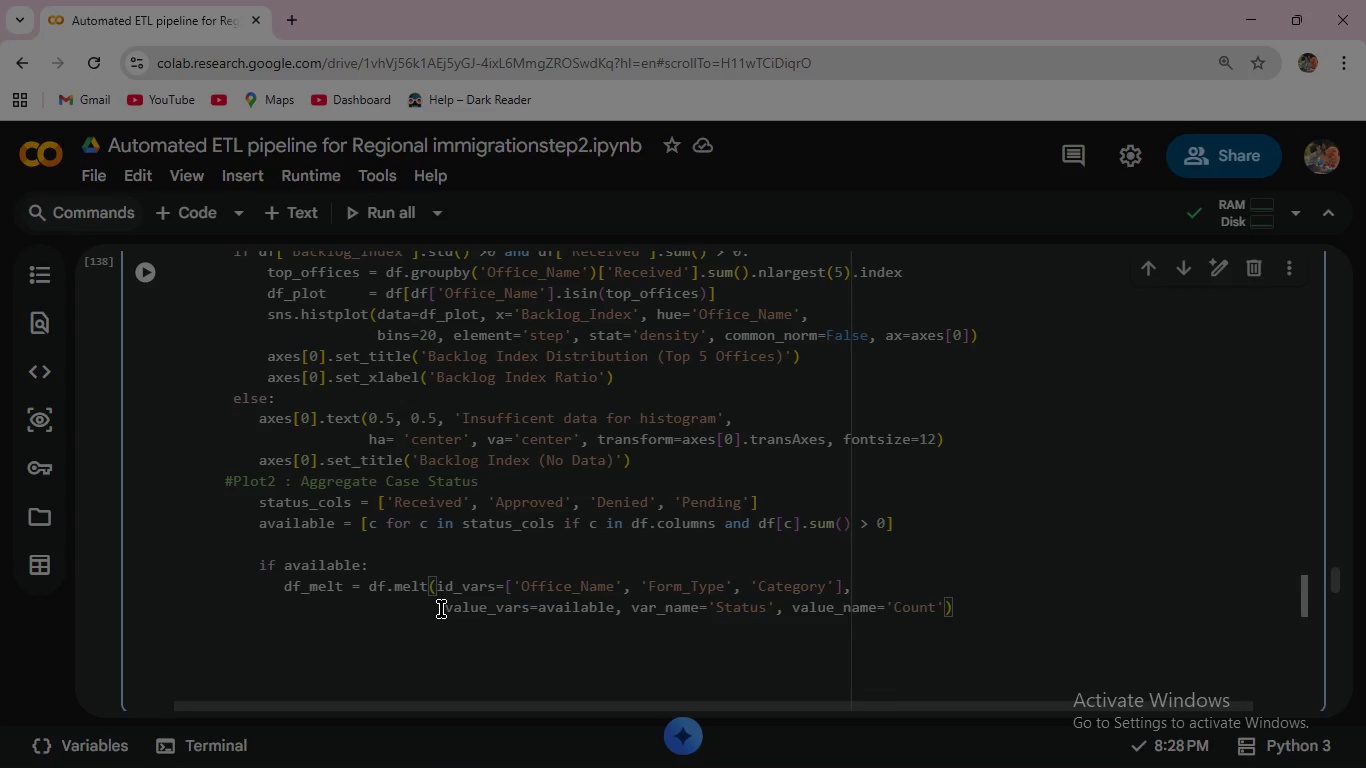 
key(Enter)
 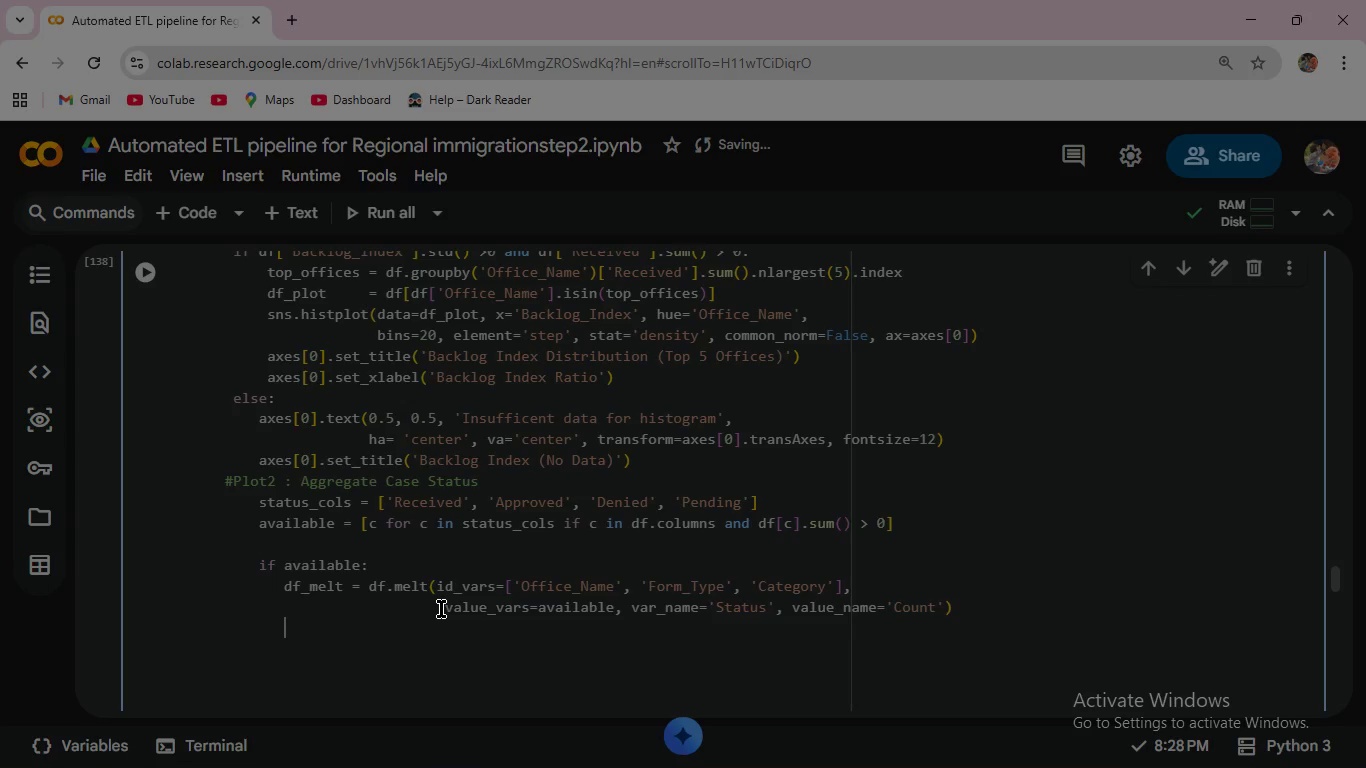 
type(agg = df_melt.groupby('Status)
 